 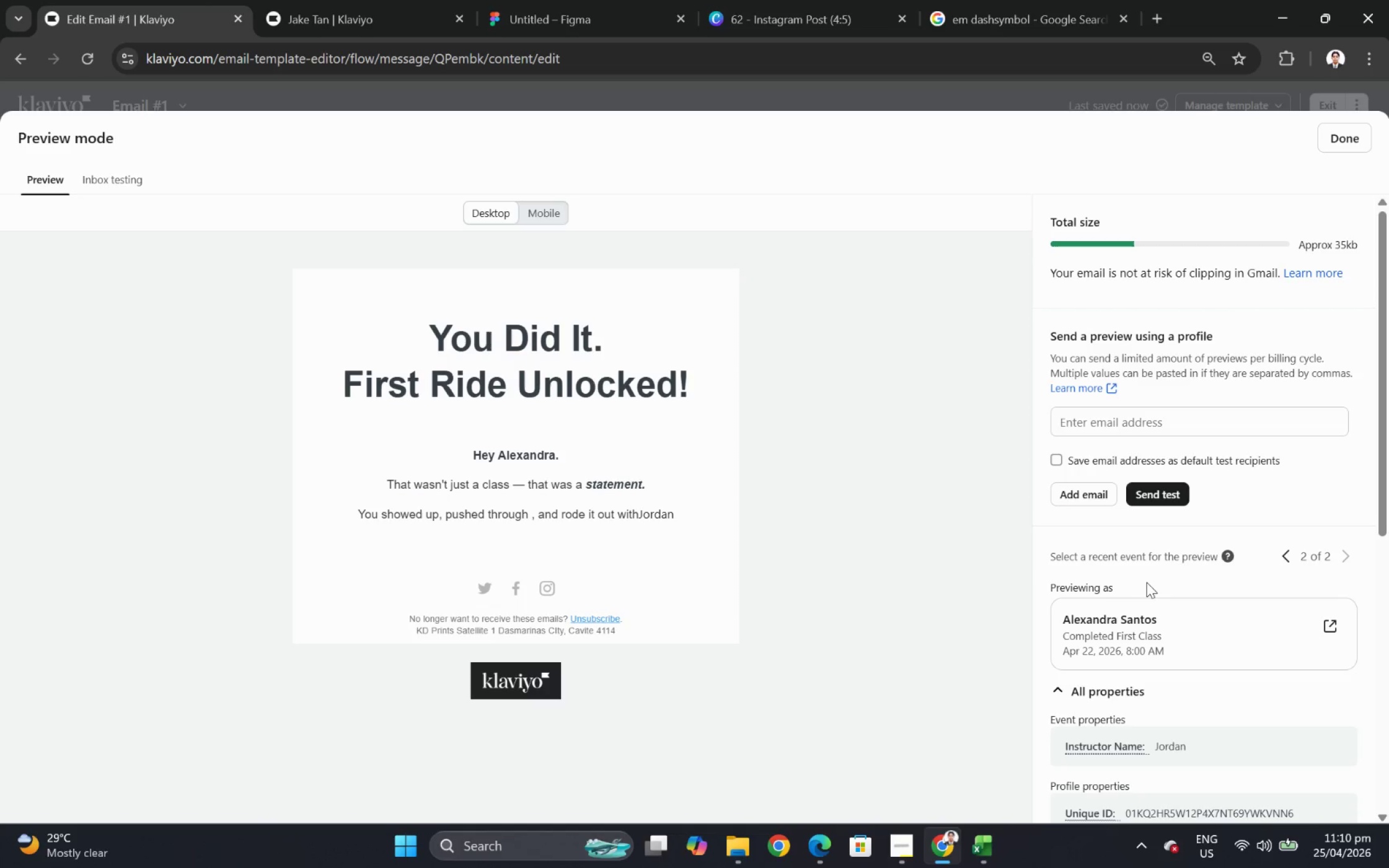 
double_click([672, 530])
 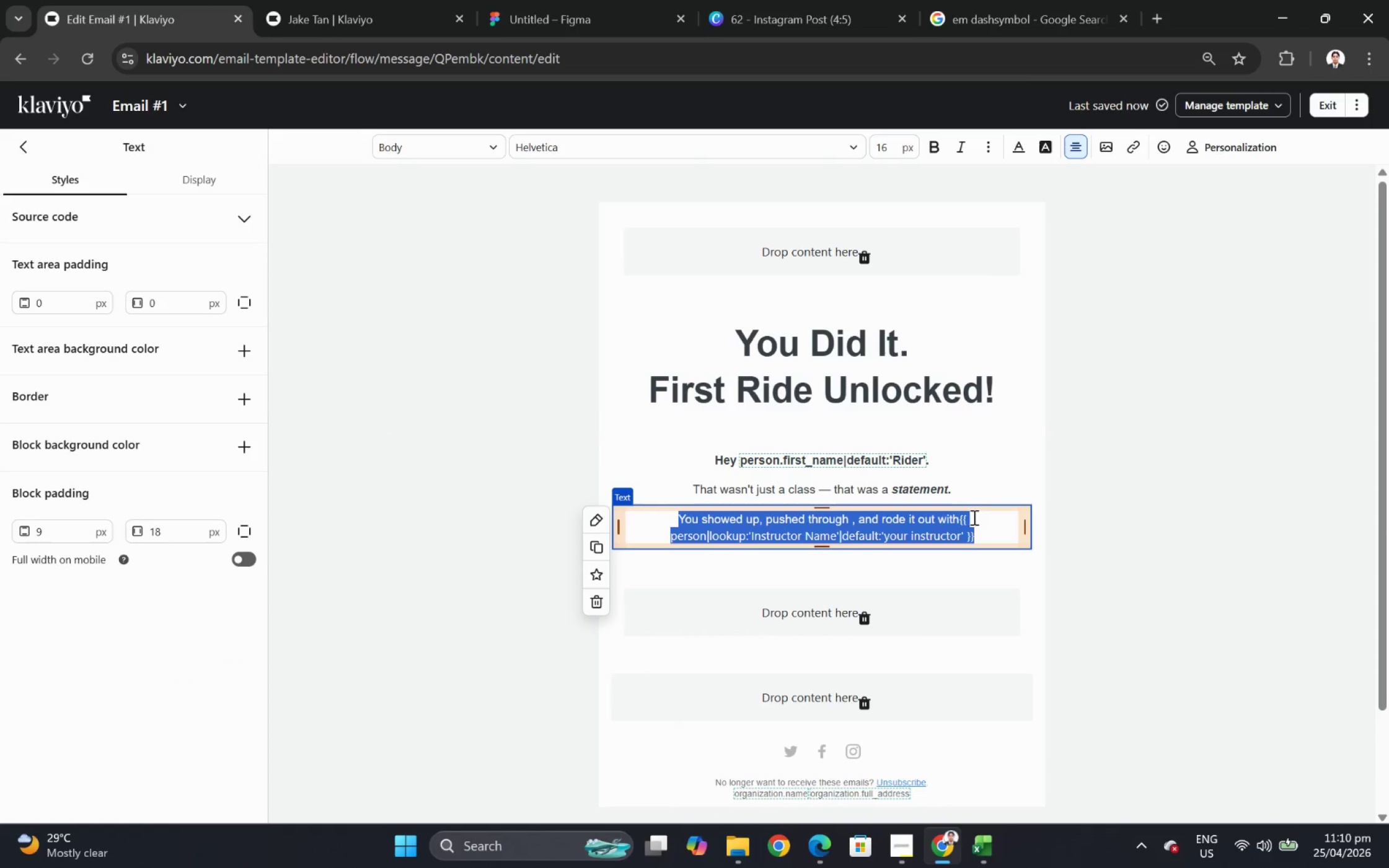 
left_click([958, 519])
 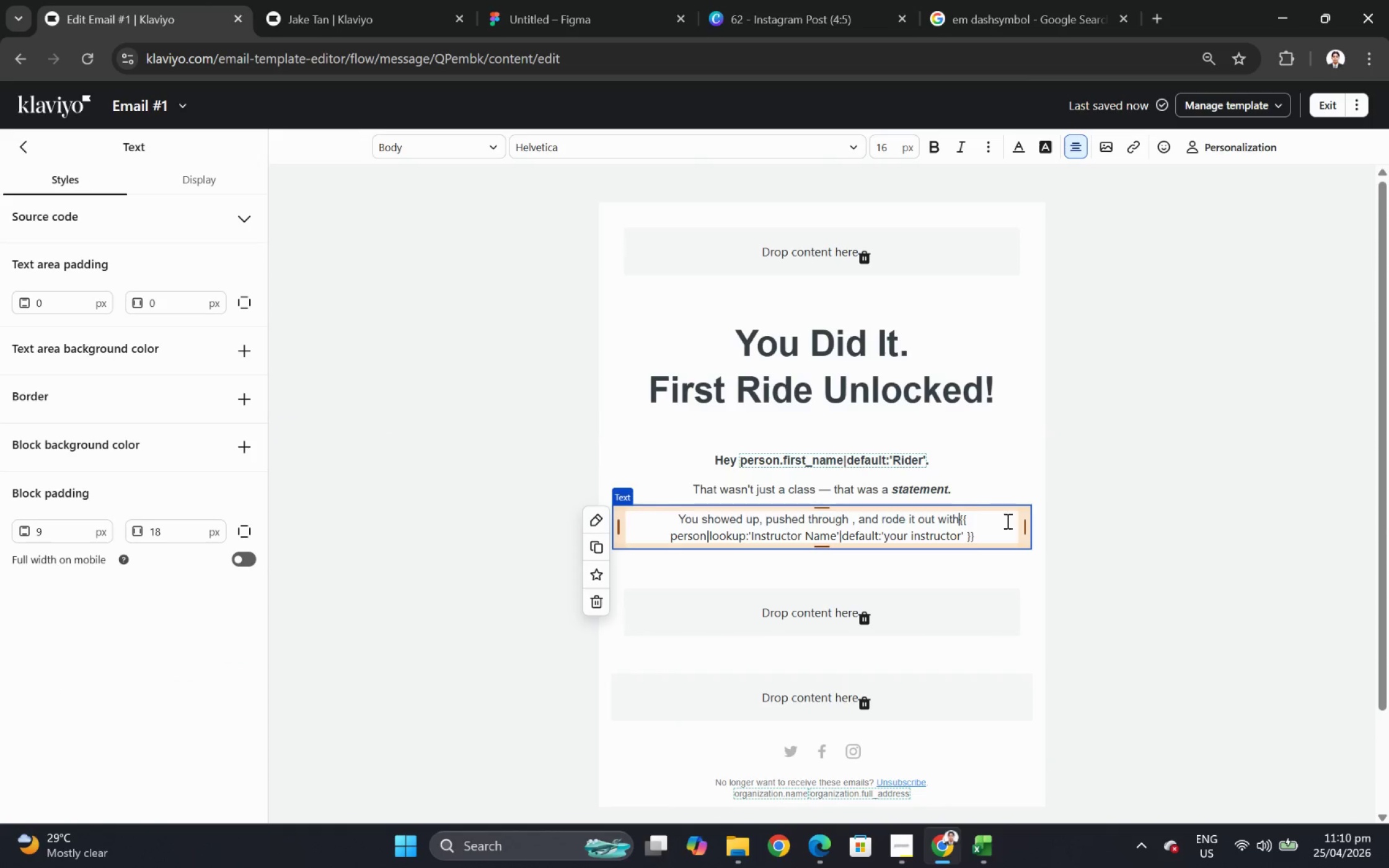 
key(Space)
 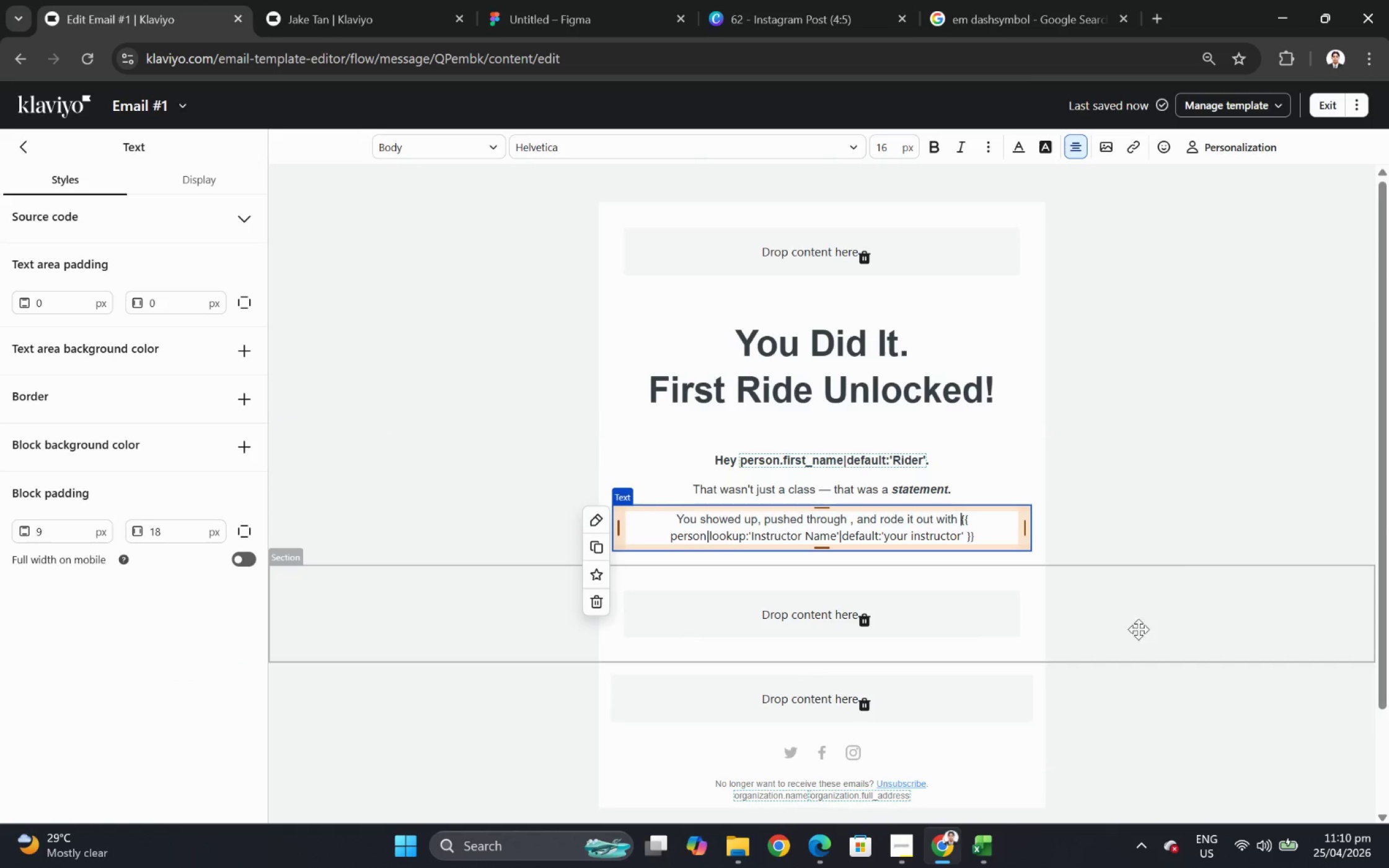 
left_click([1134, 657])
 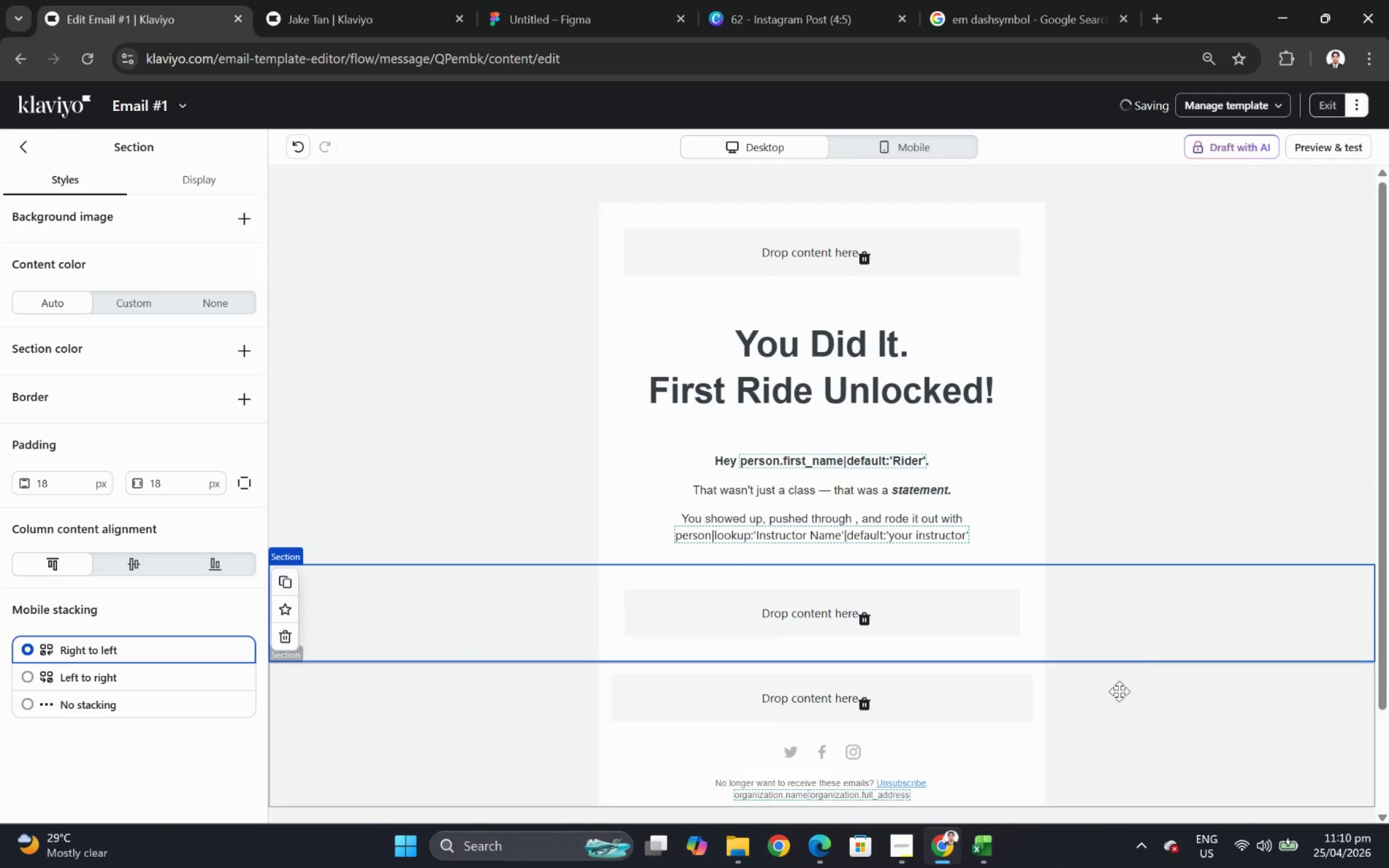 
left_click([1099, 712])
 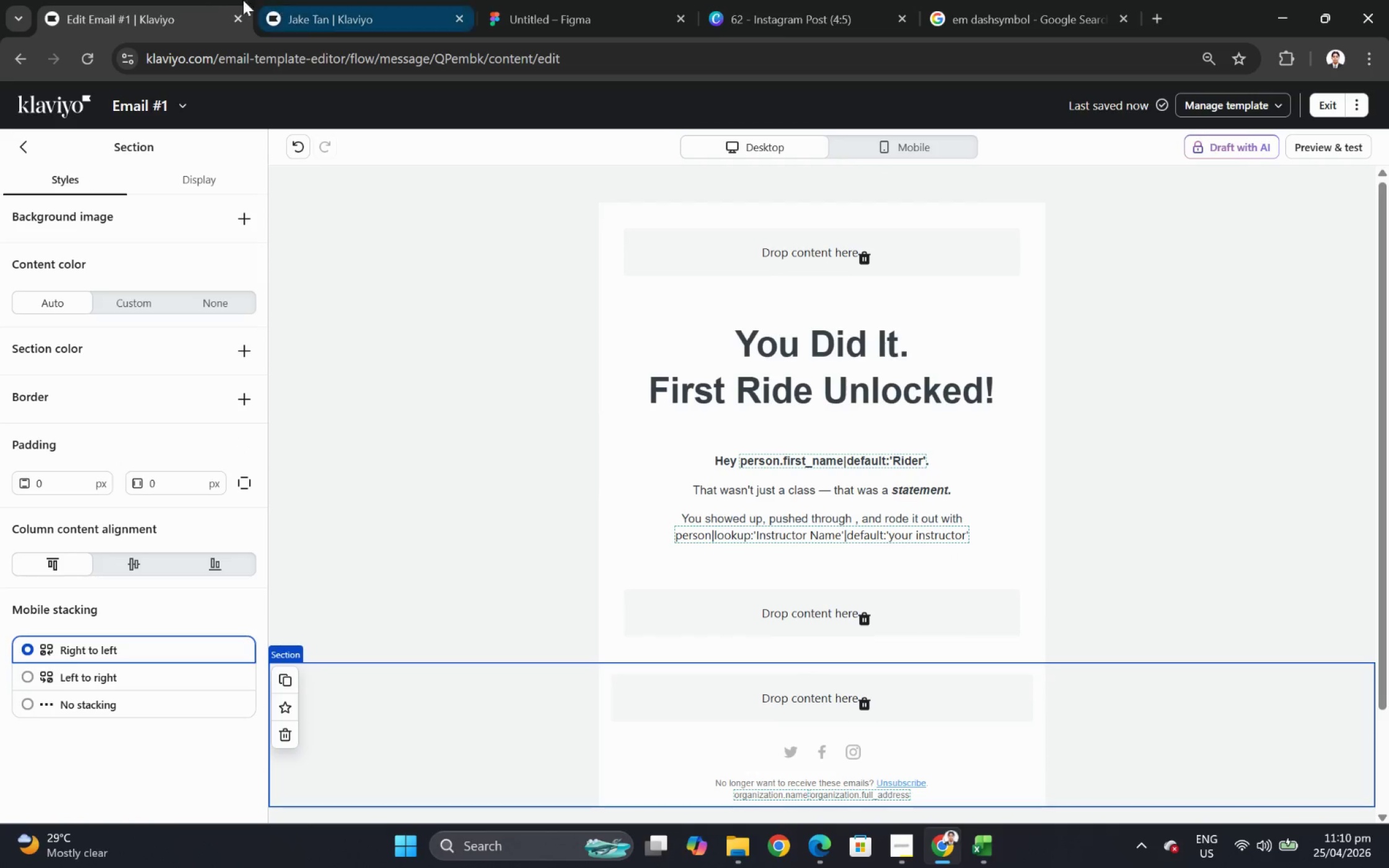 
left_click([294, 0])
 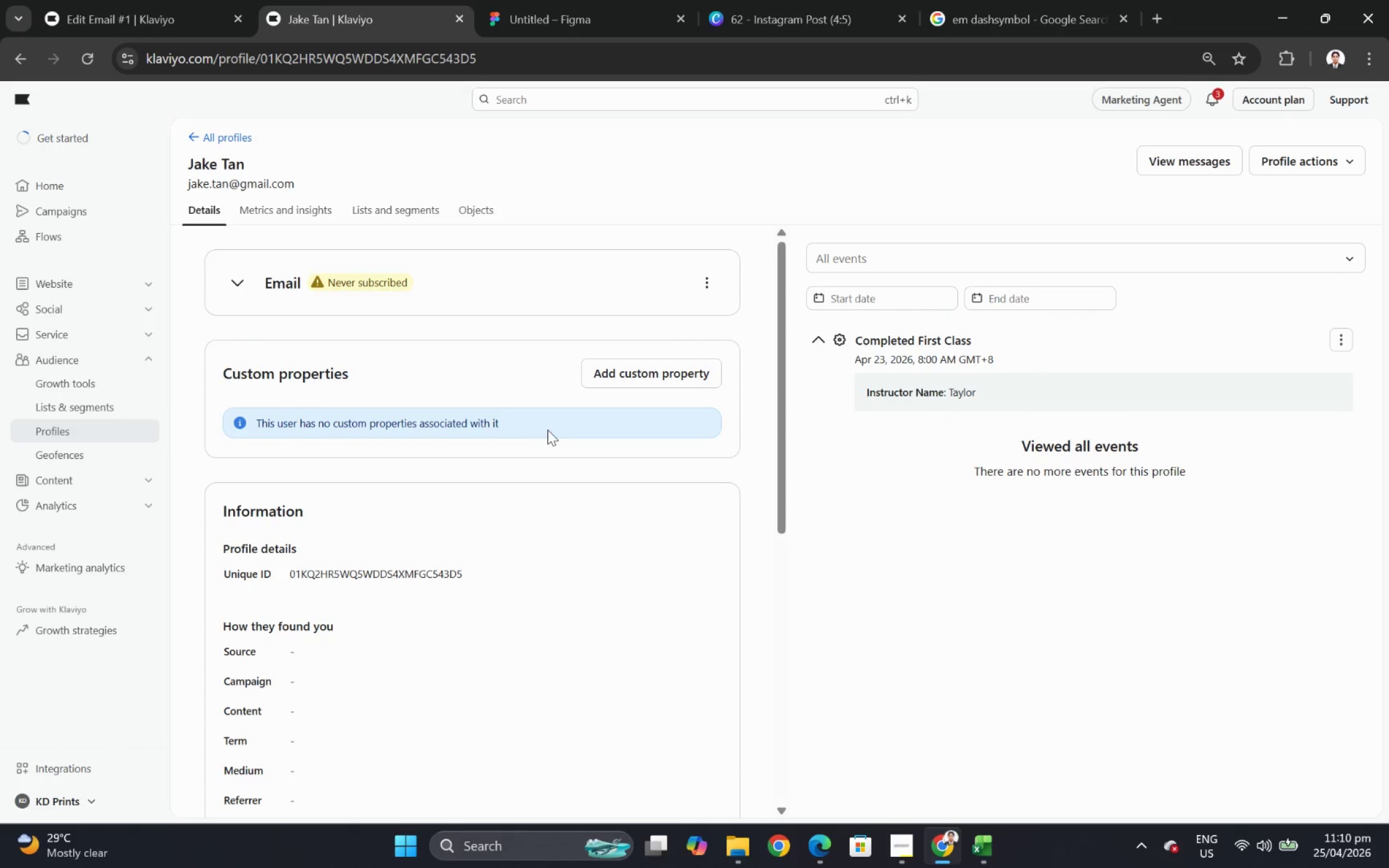 
left_click([622, 388])
 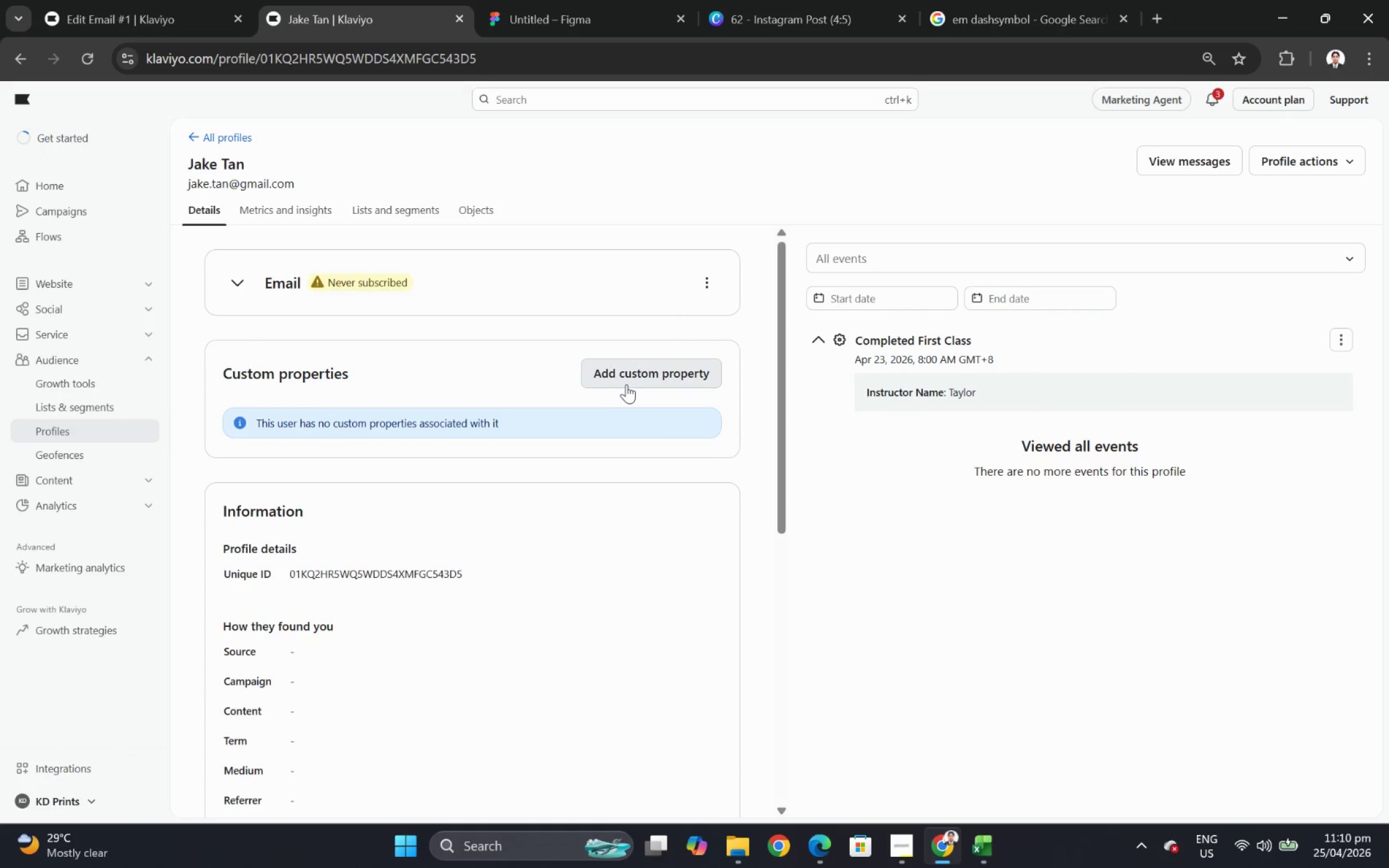 
left_click([627, 383])
 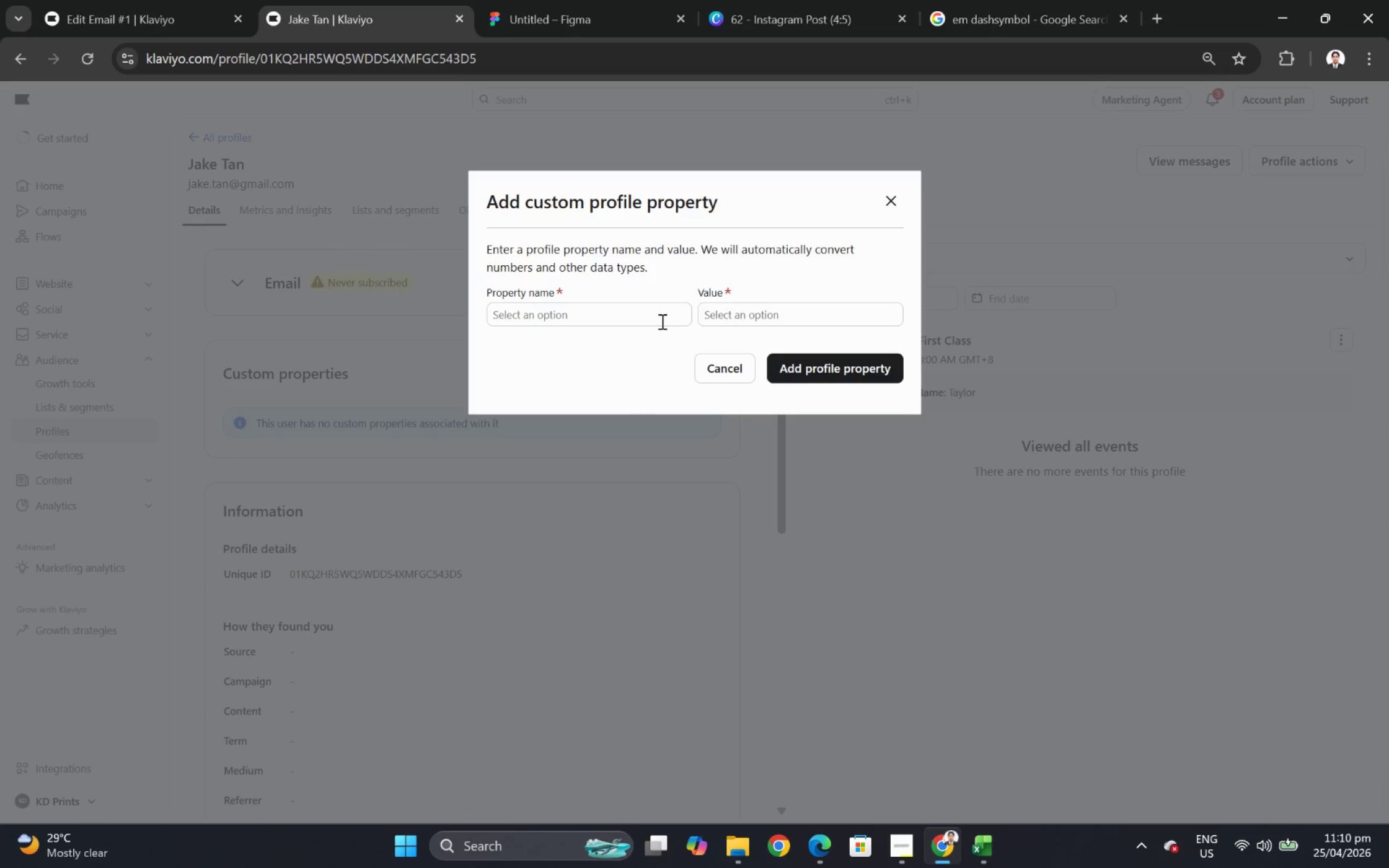 
left_click([661, 319])
 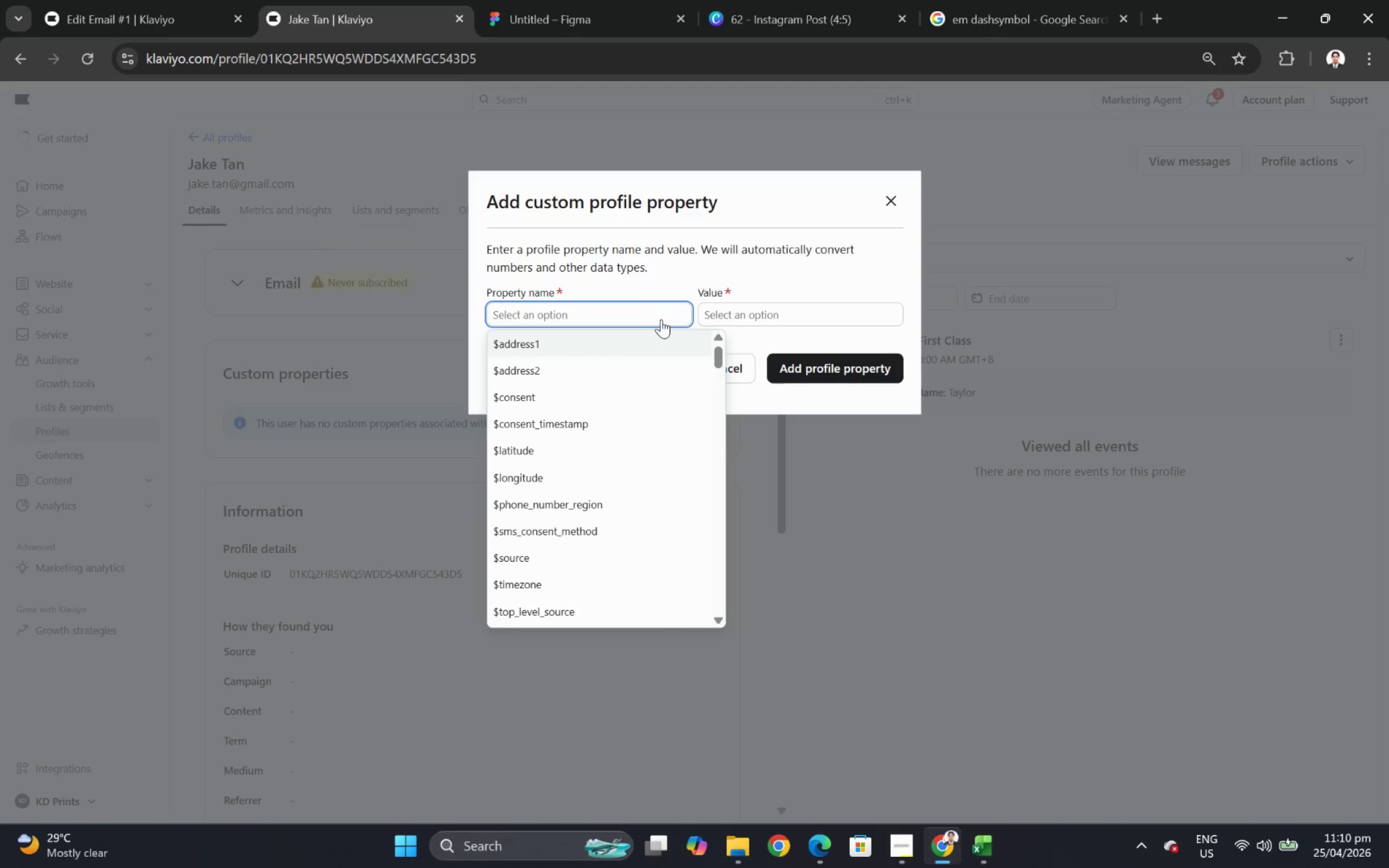 
type(instru)
key(Backspace)
key(Backspace)
 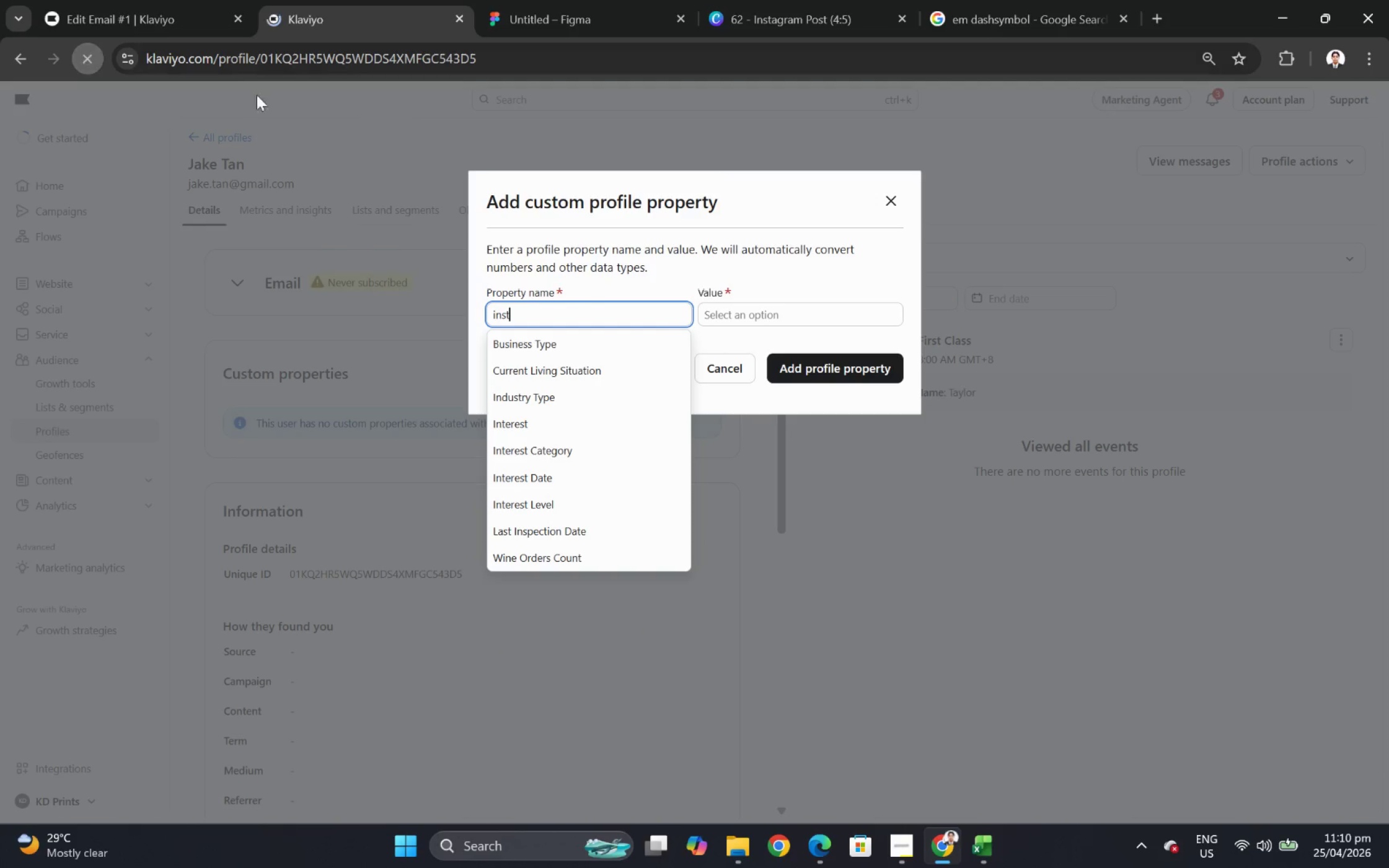 
left_click([71, 0])
 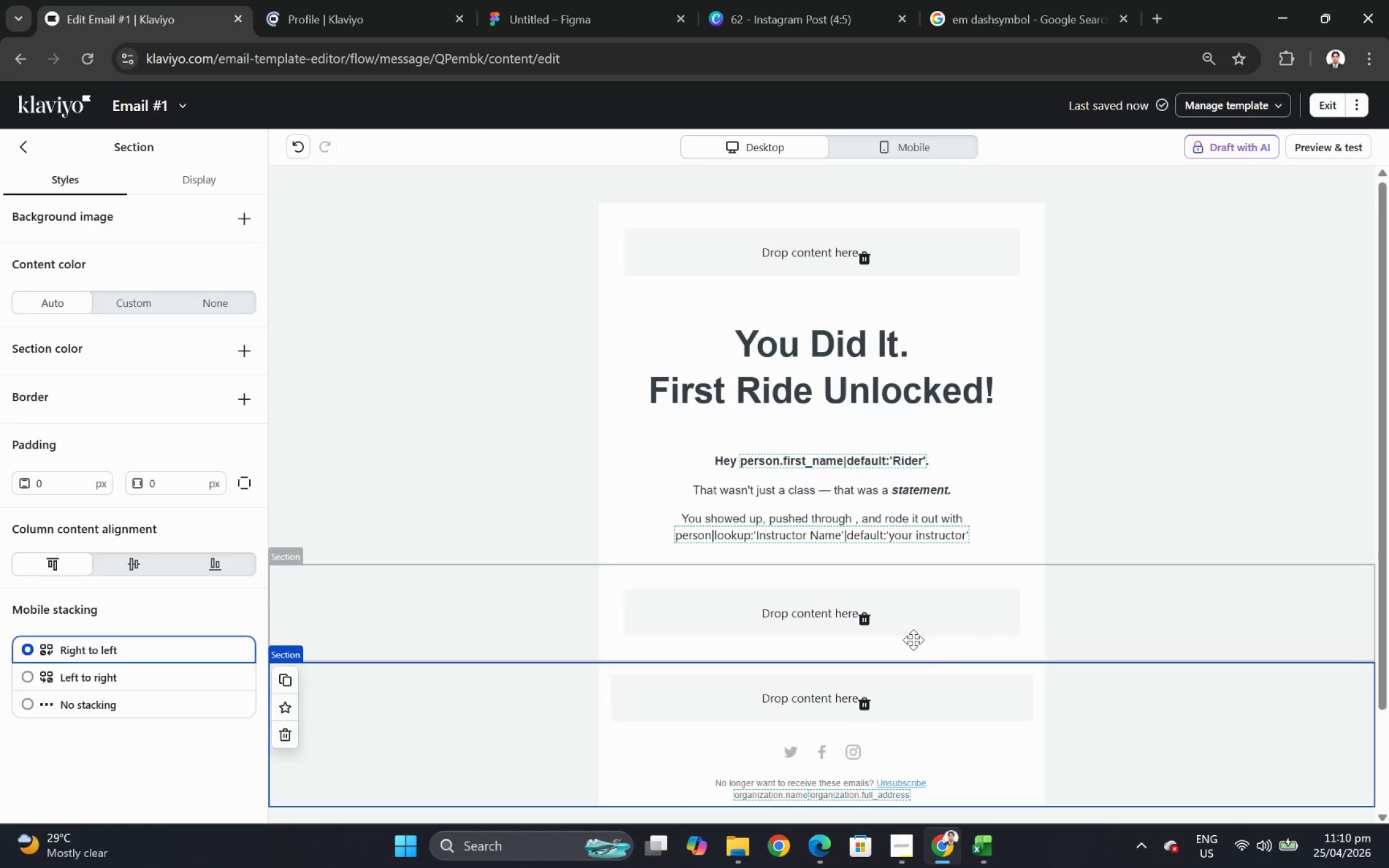 
left_click([984, 854])
 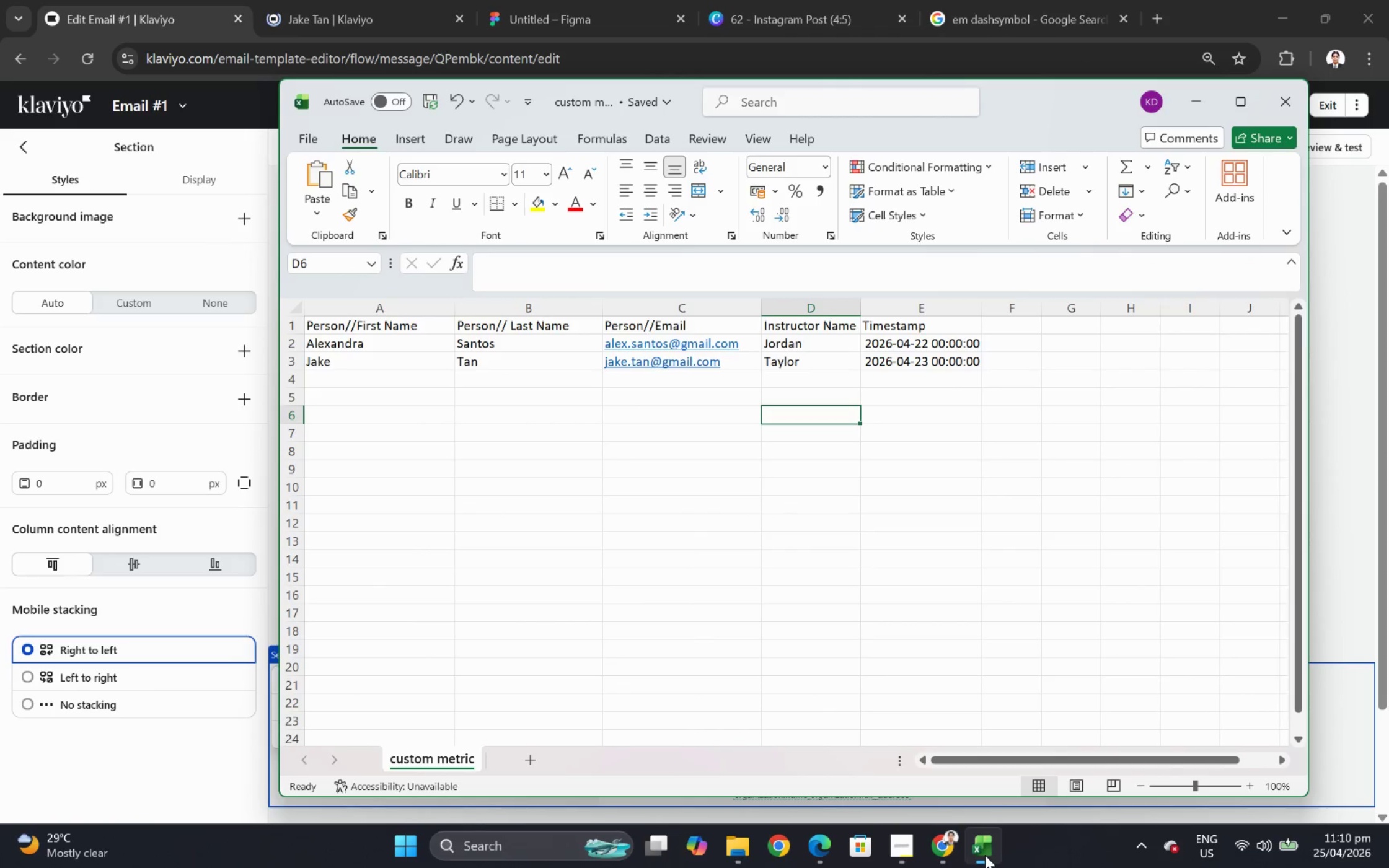 
left_click([984, 854])
 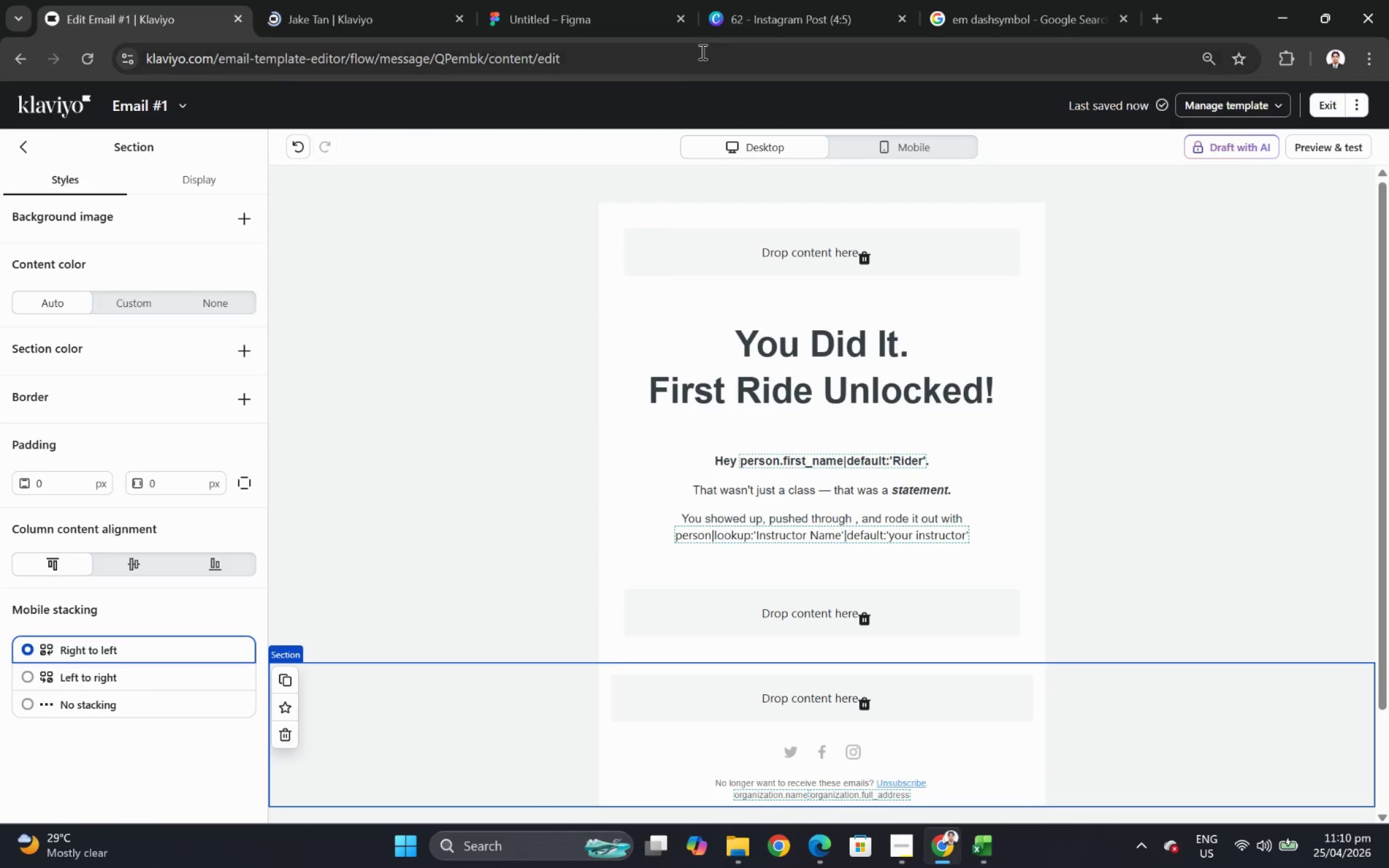 
left_click([377, 0])
 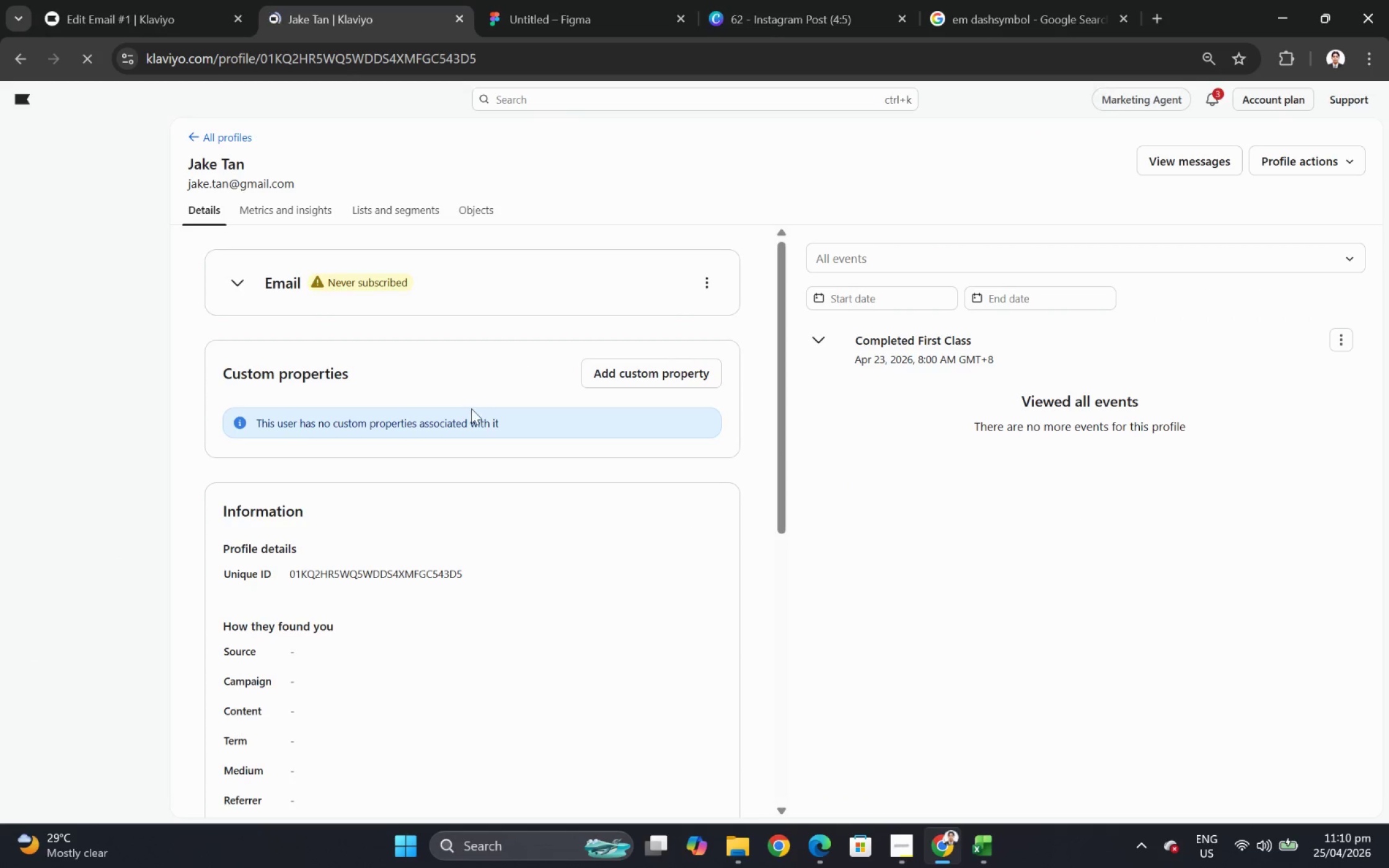 
left_click([663, 359])
 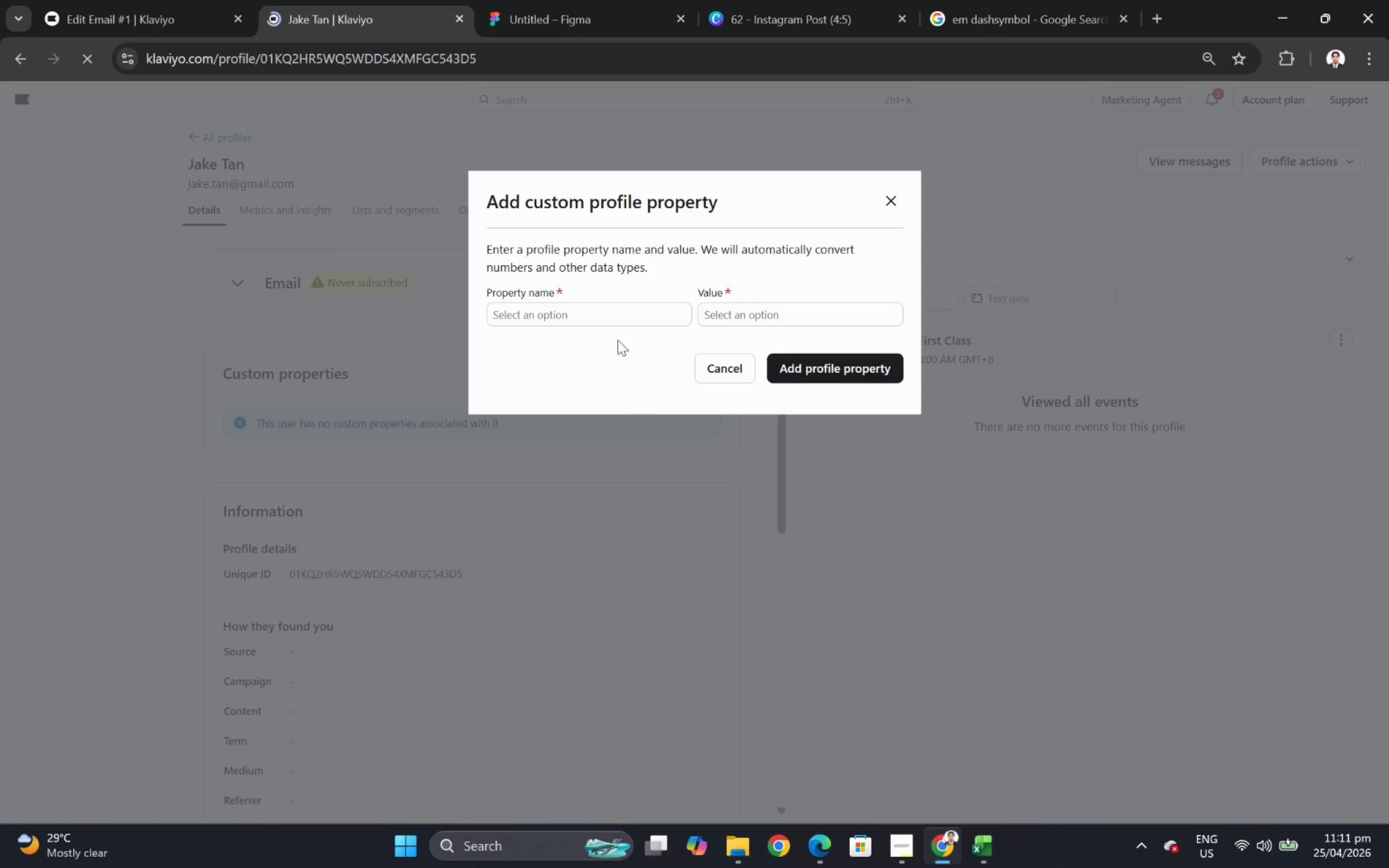 
left_click([607, 321])
 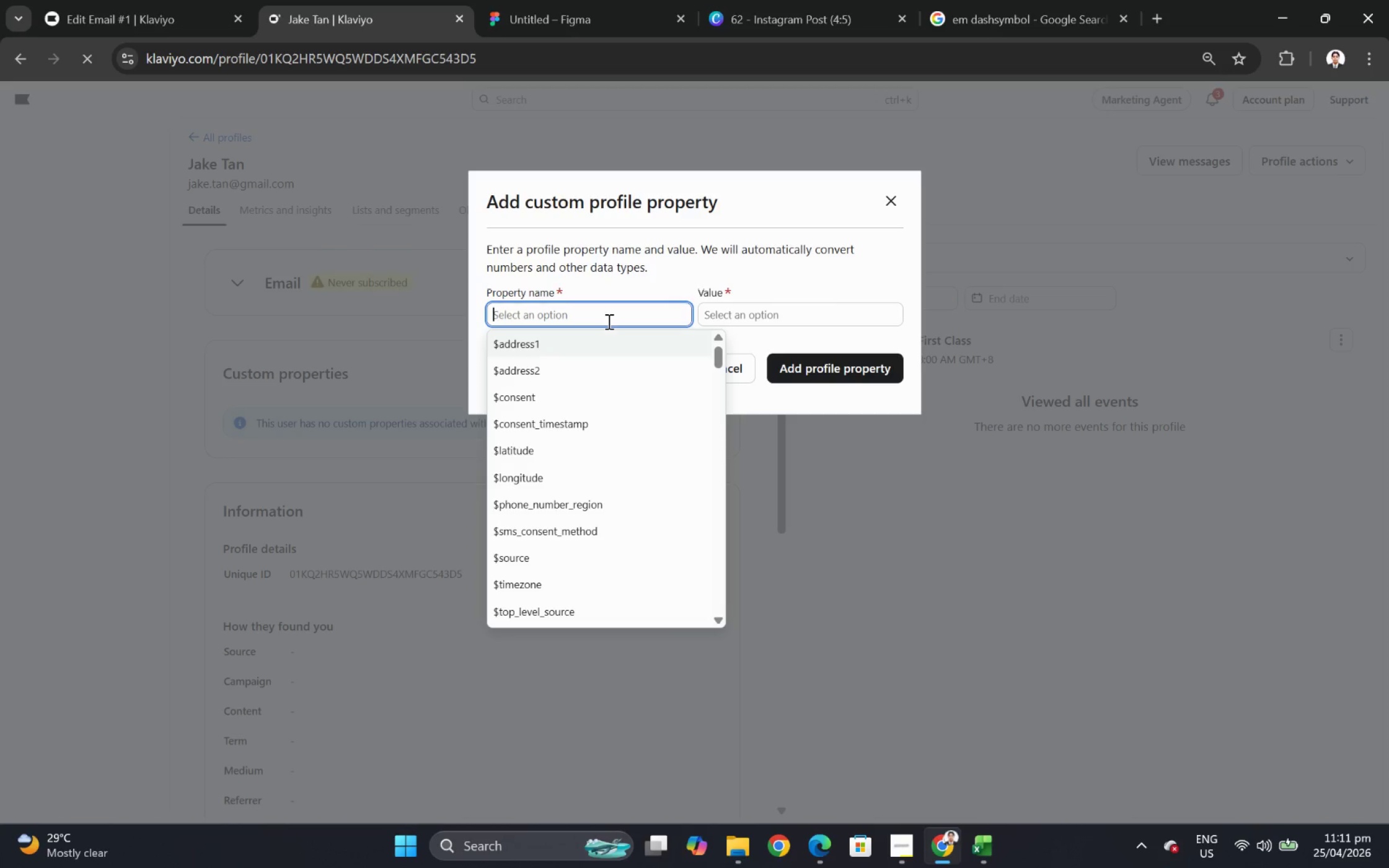 
type(Instr)
 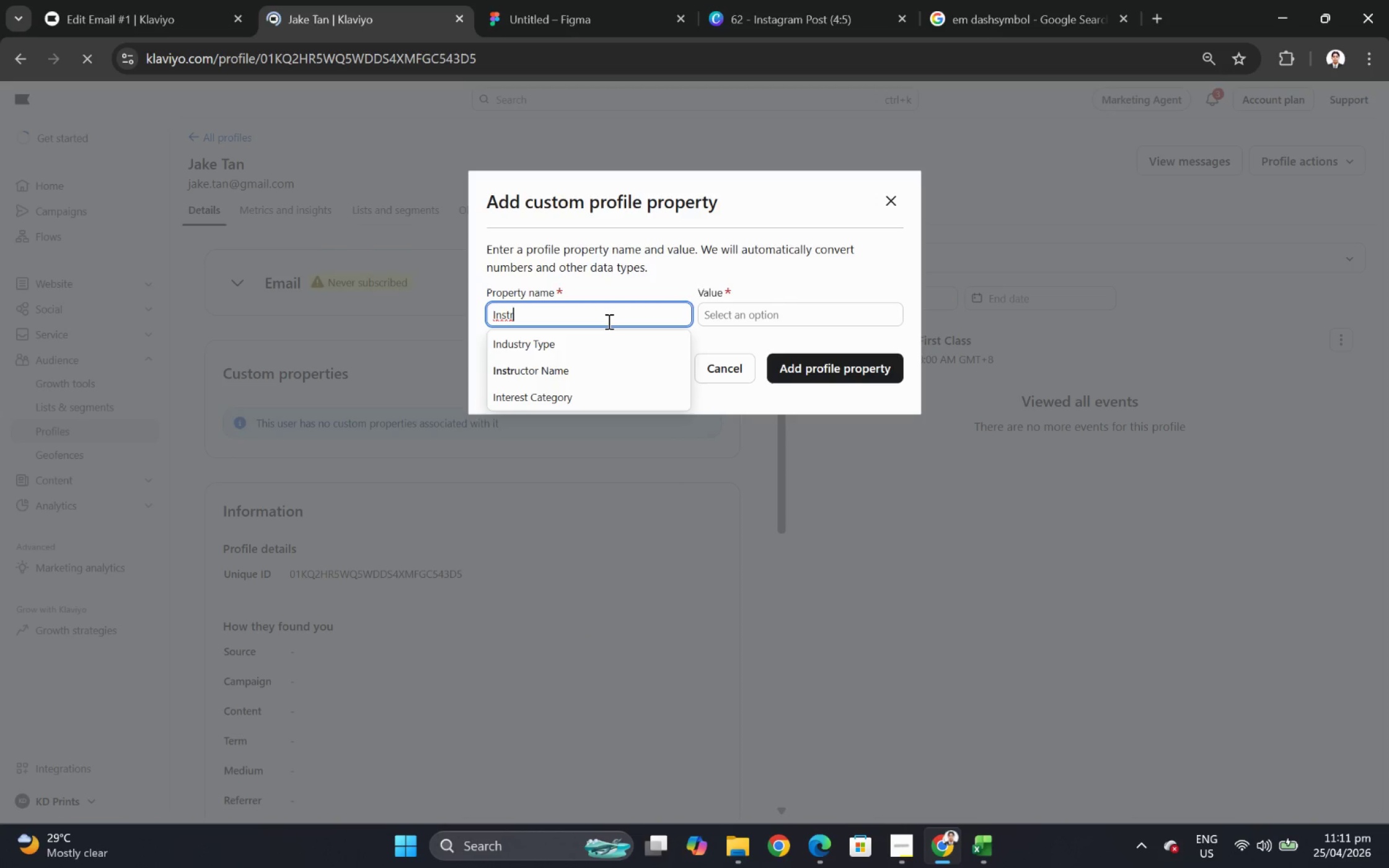 
left_click([591, 373])
 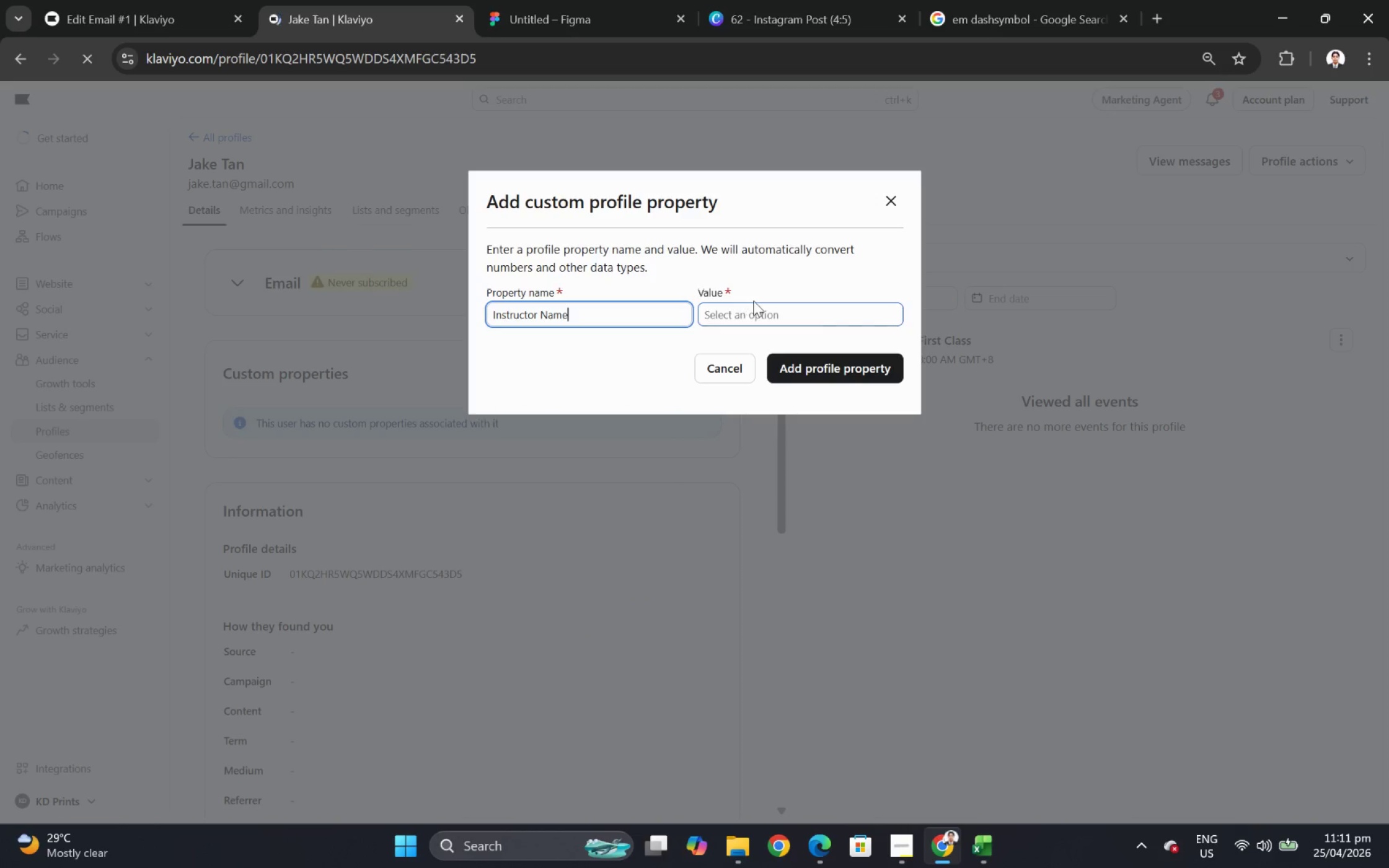 
double_click([759, 312])
 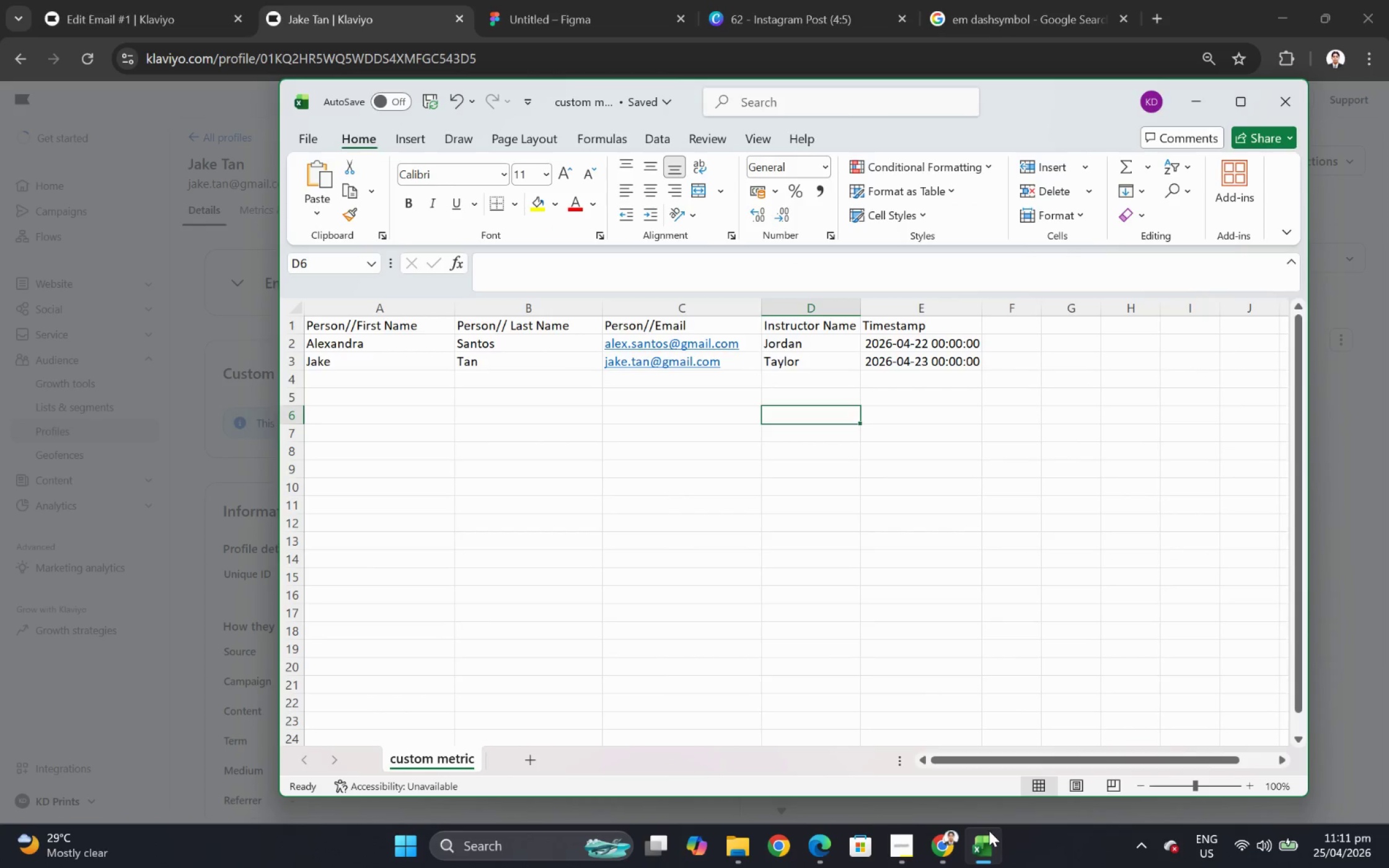 
double_click([989, 830])
 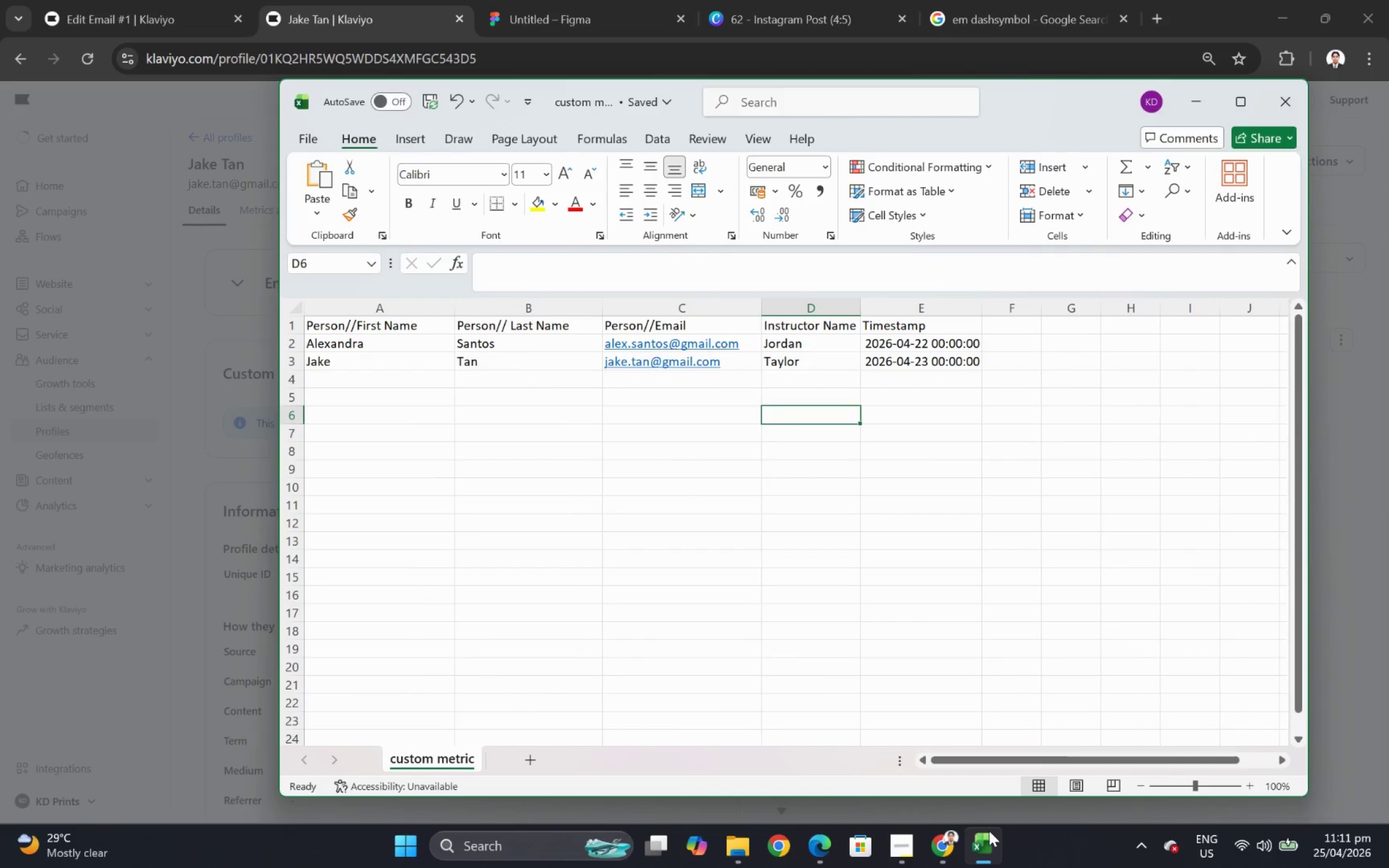 
left_click([989, 830])
 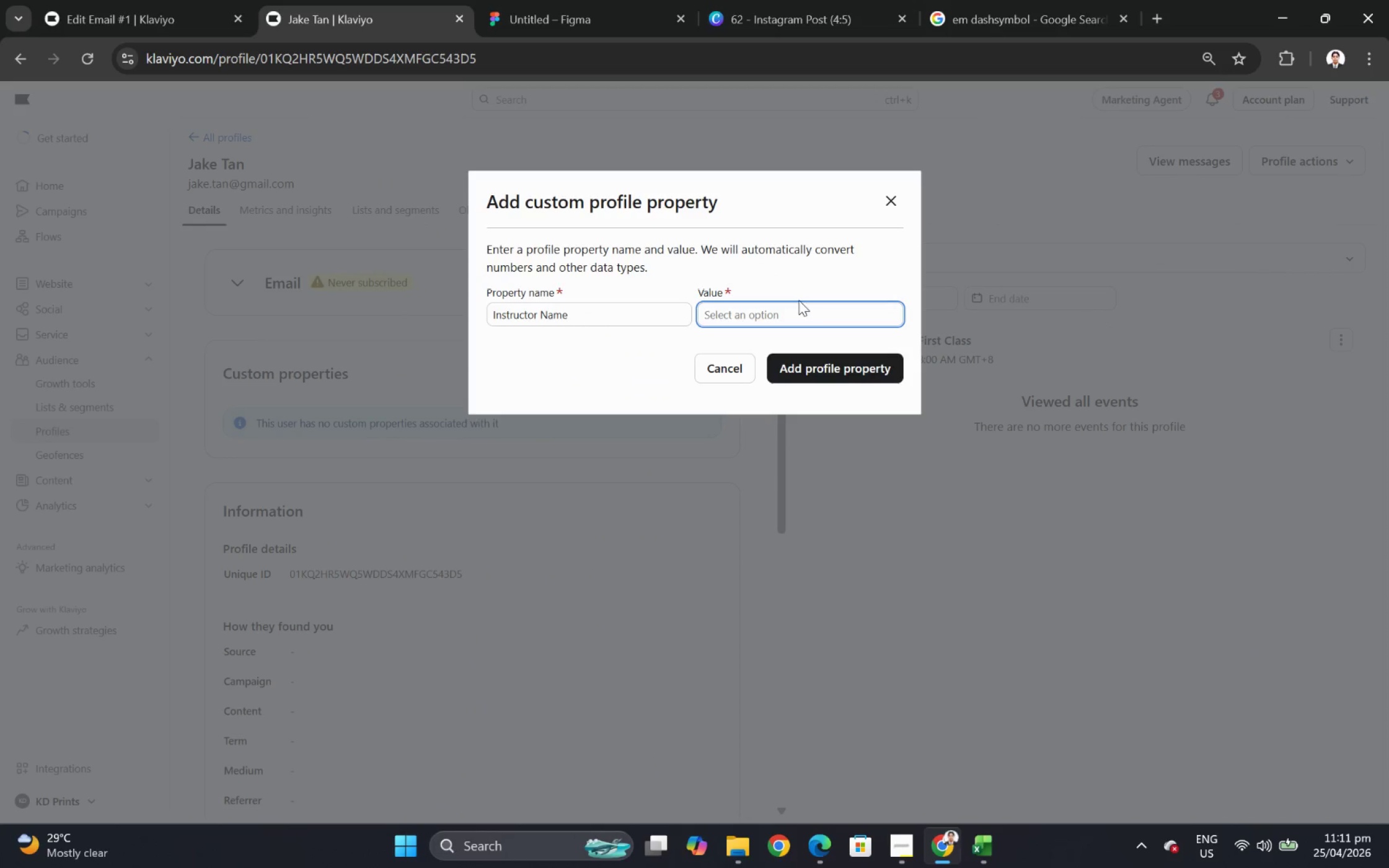 
left_click([798, 315])
 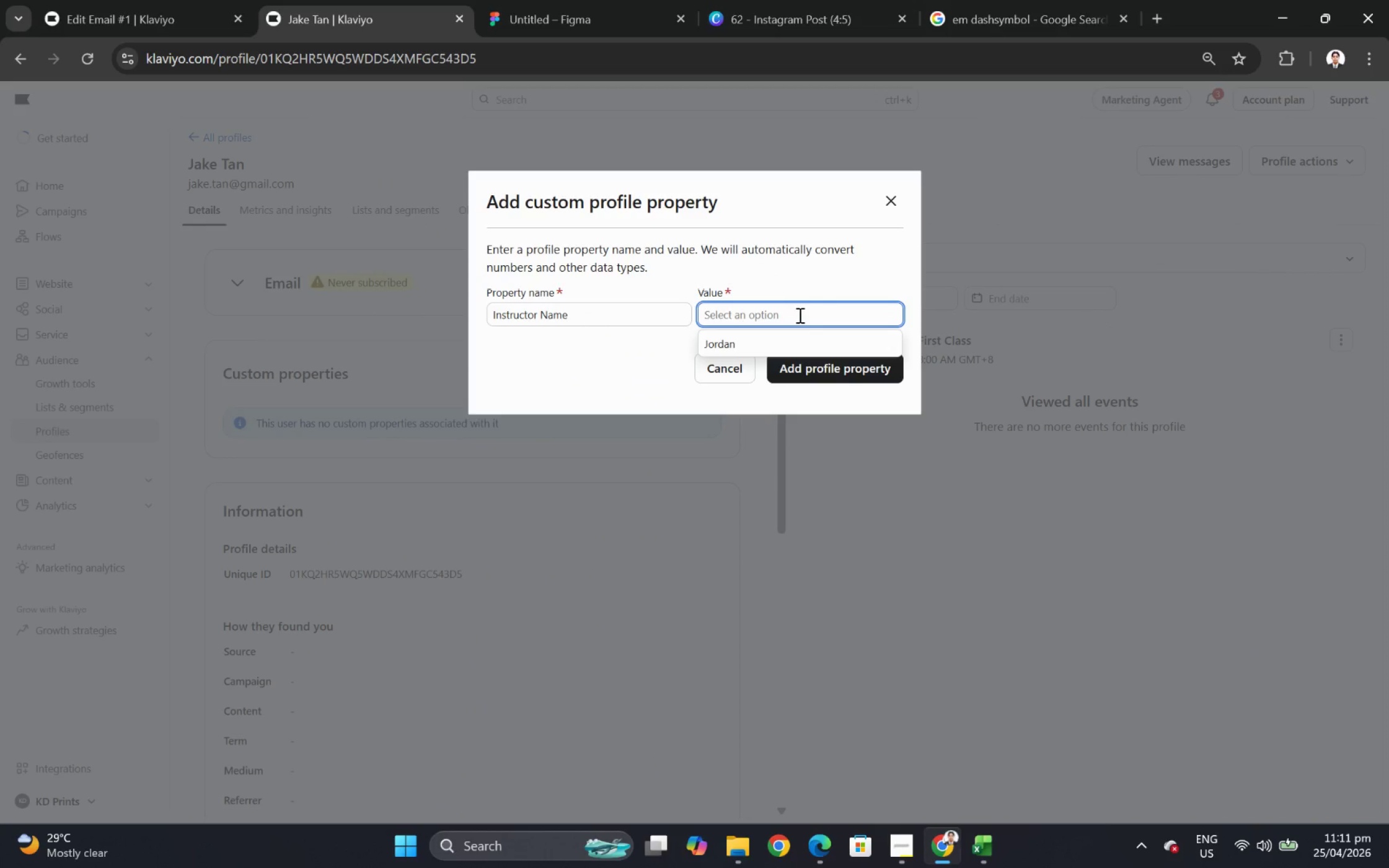 
type(taylor)
key(Backspace)
key(Backspace)
key(Backspace)
key(Backspace)
key(Backspace)
key(Backspace)
type(Taylor)
 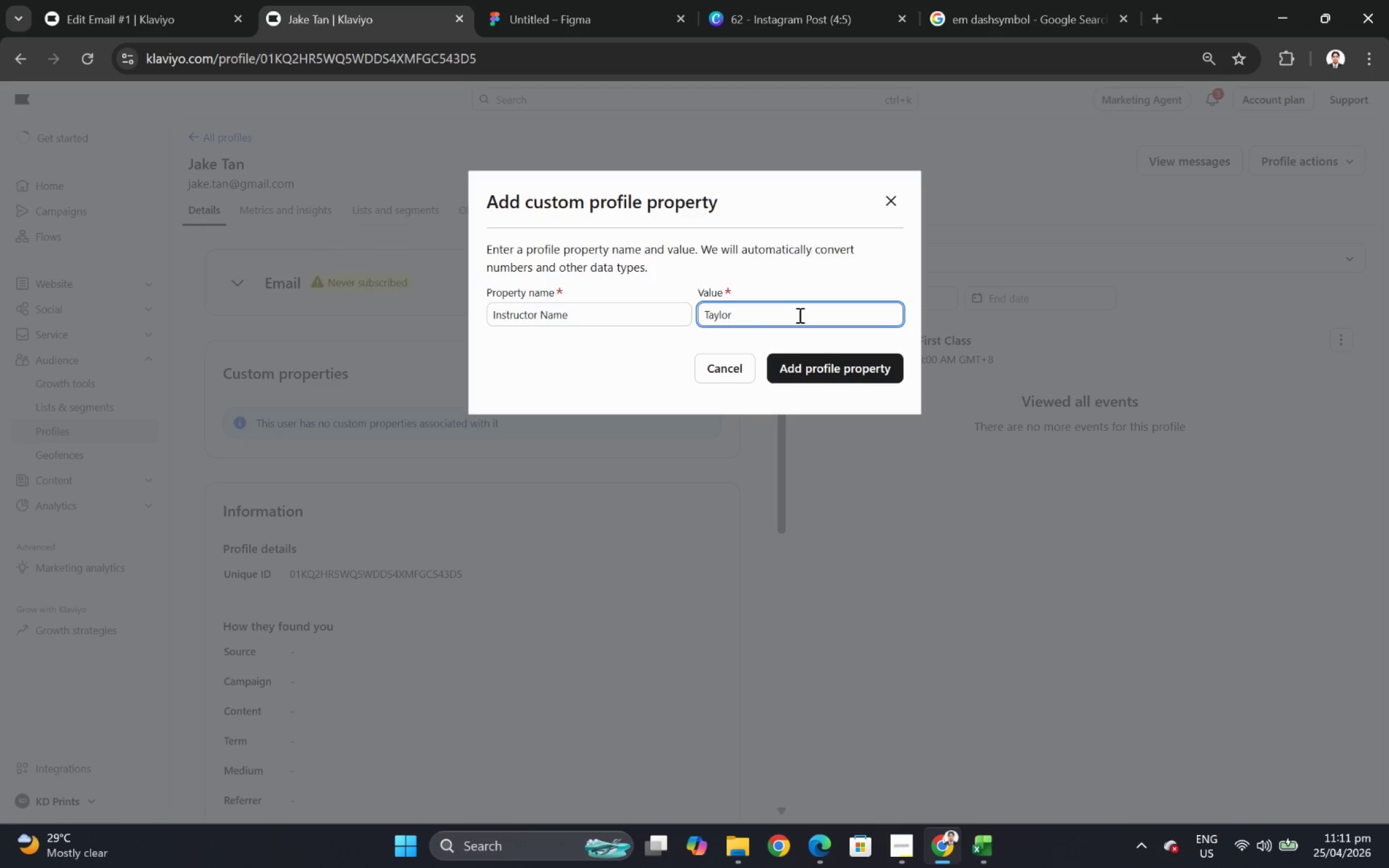 
left_click([811, 366])
 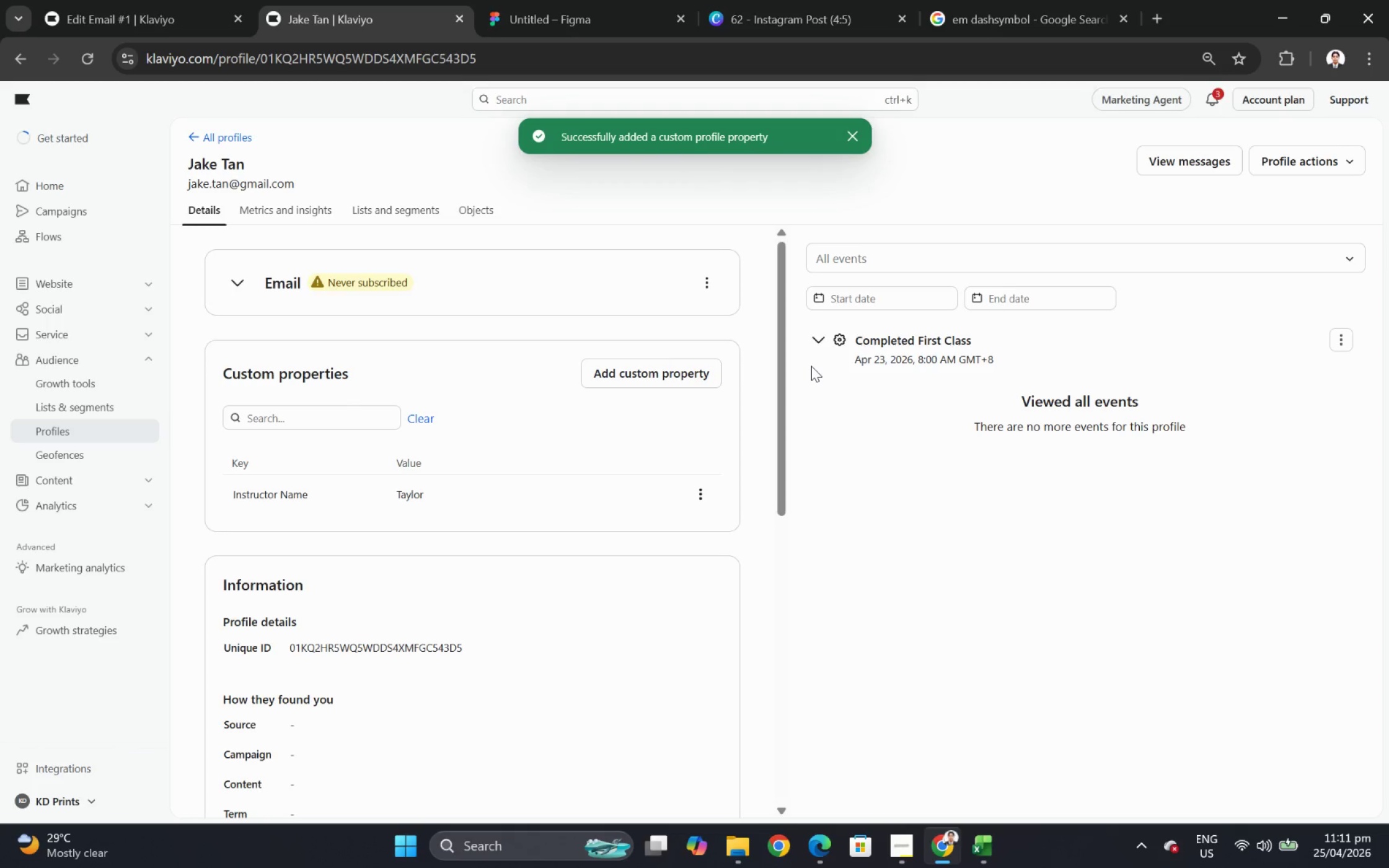 
wait(5.99)
 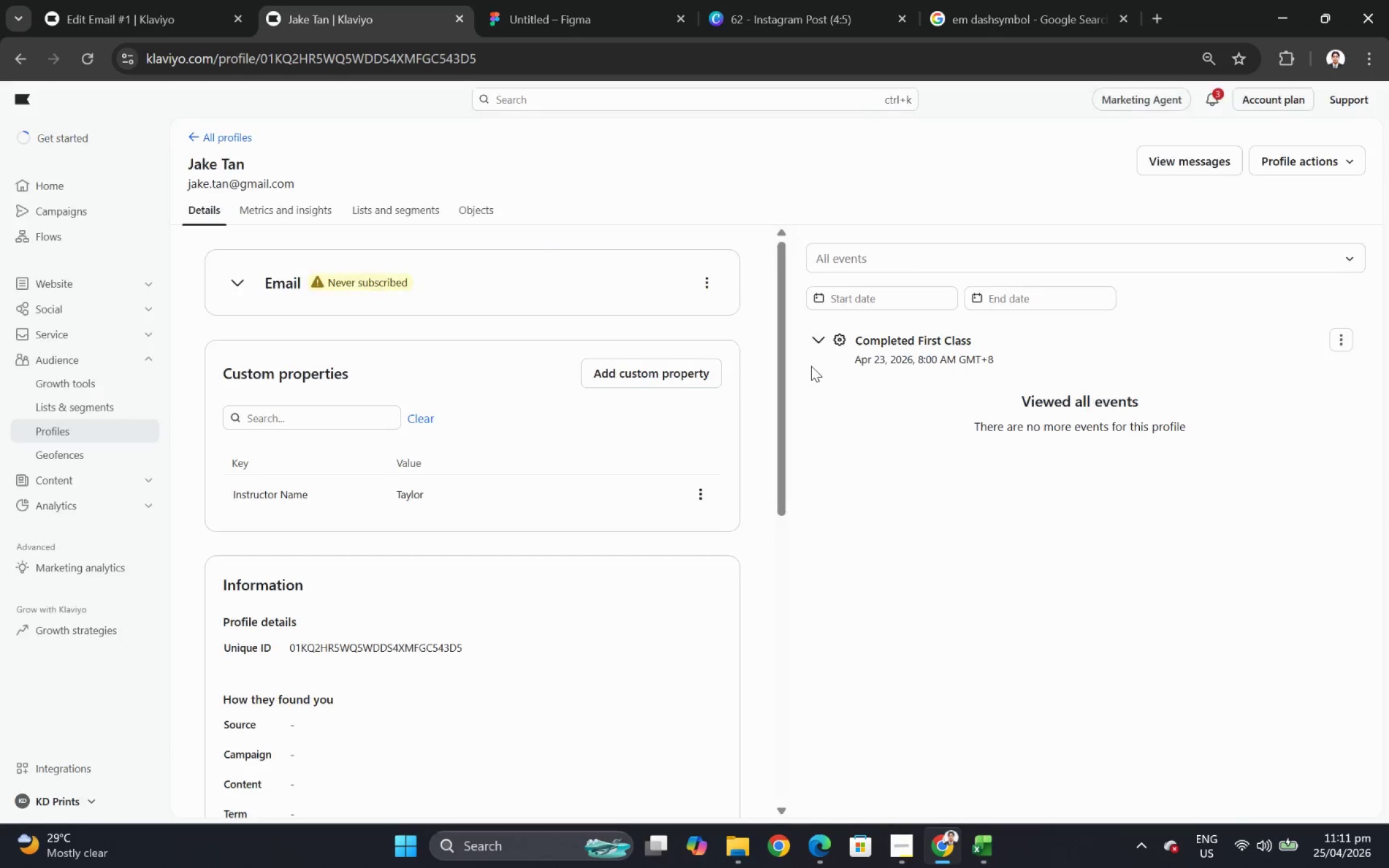 
left_click([213, 141])
 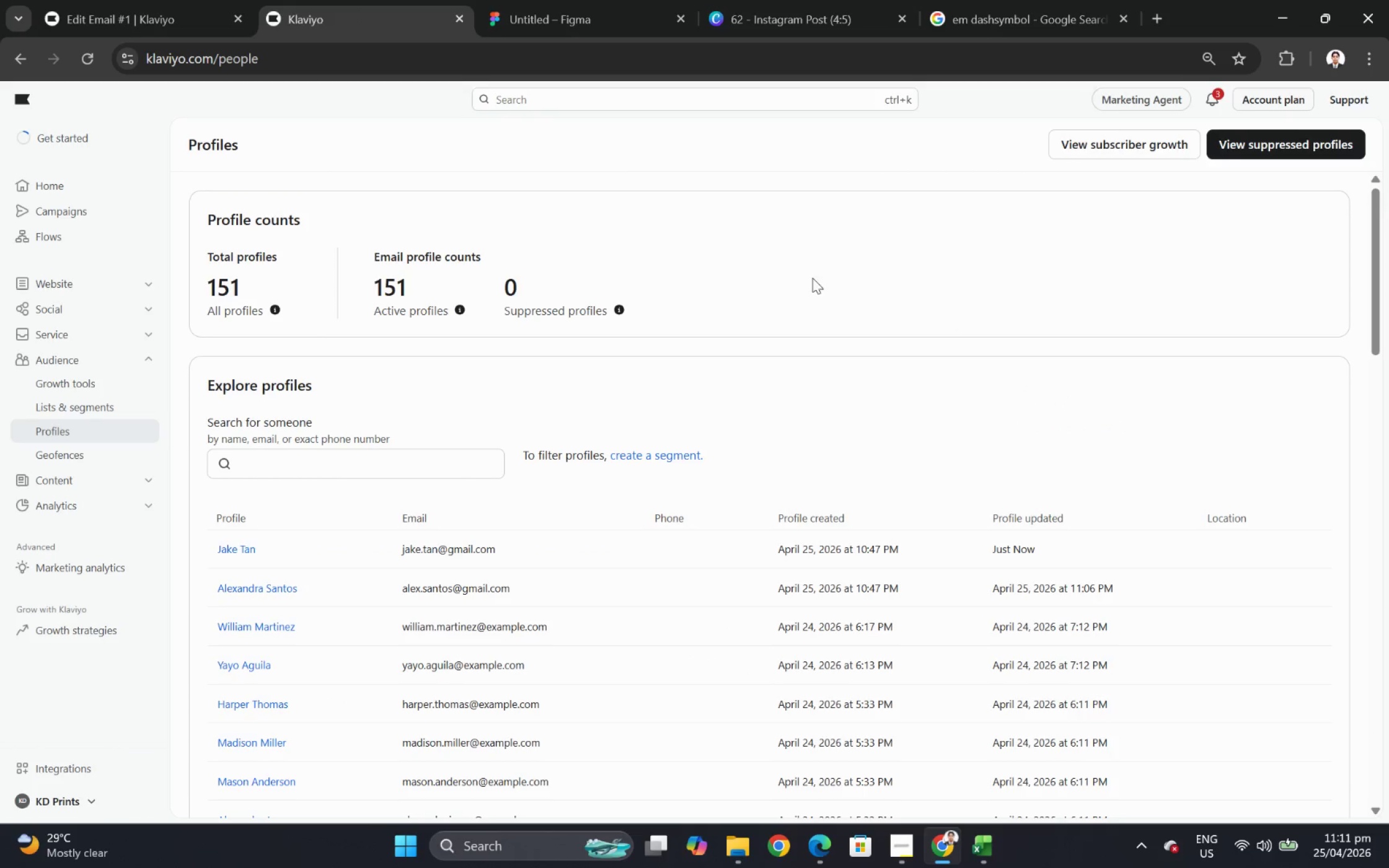 
left_click([117, 0])
 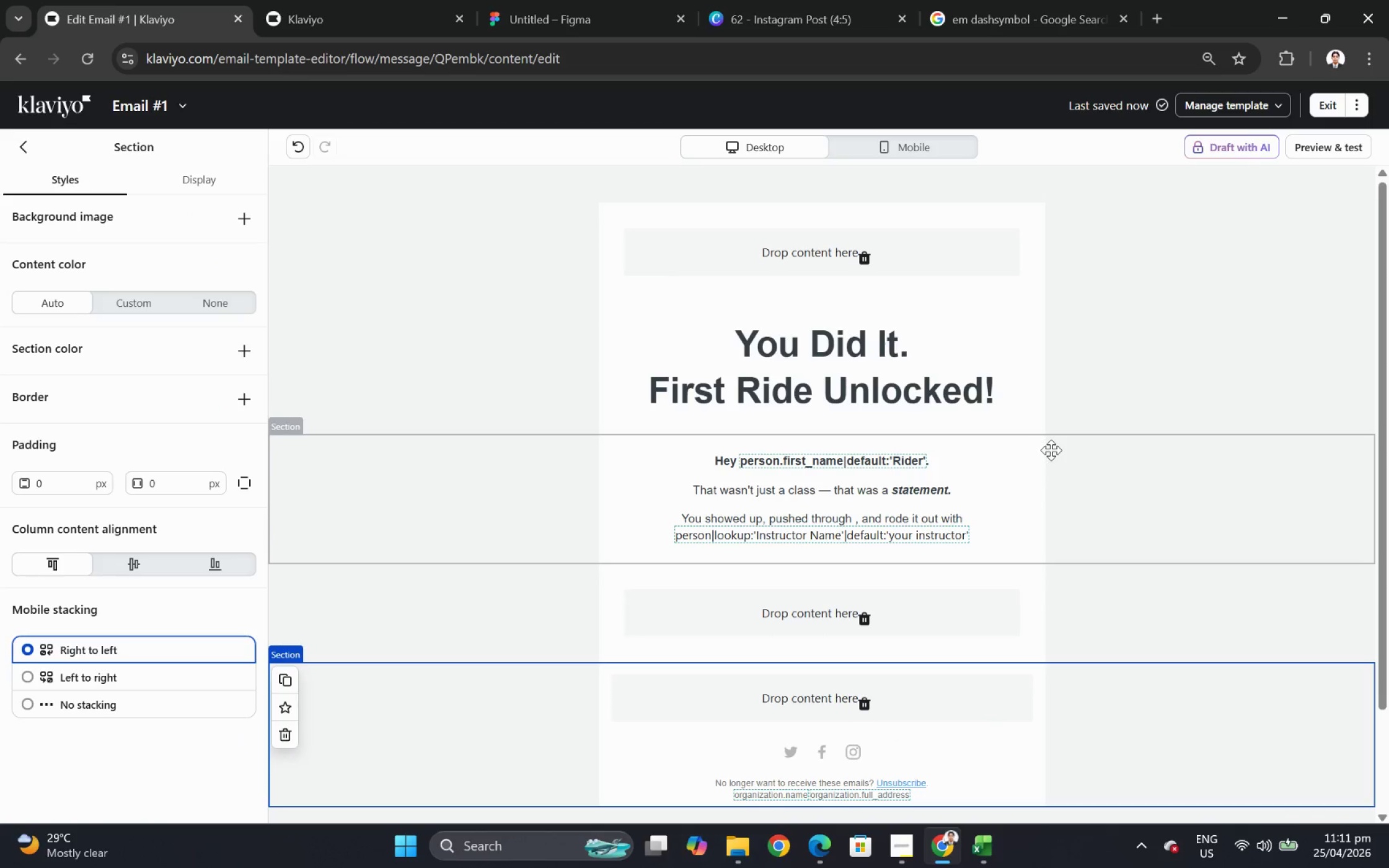 
double_click([1272, 535])
 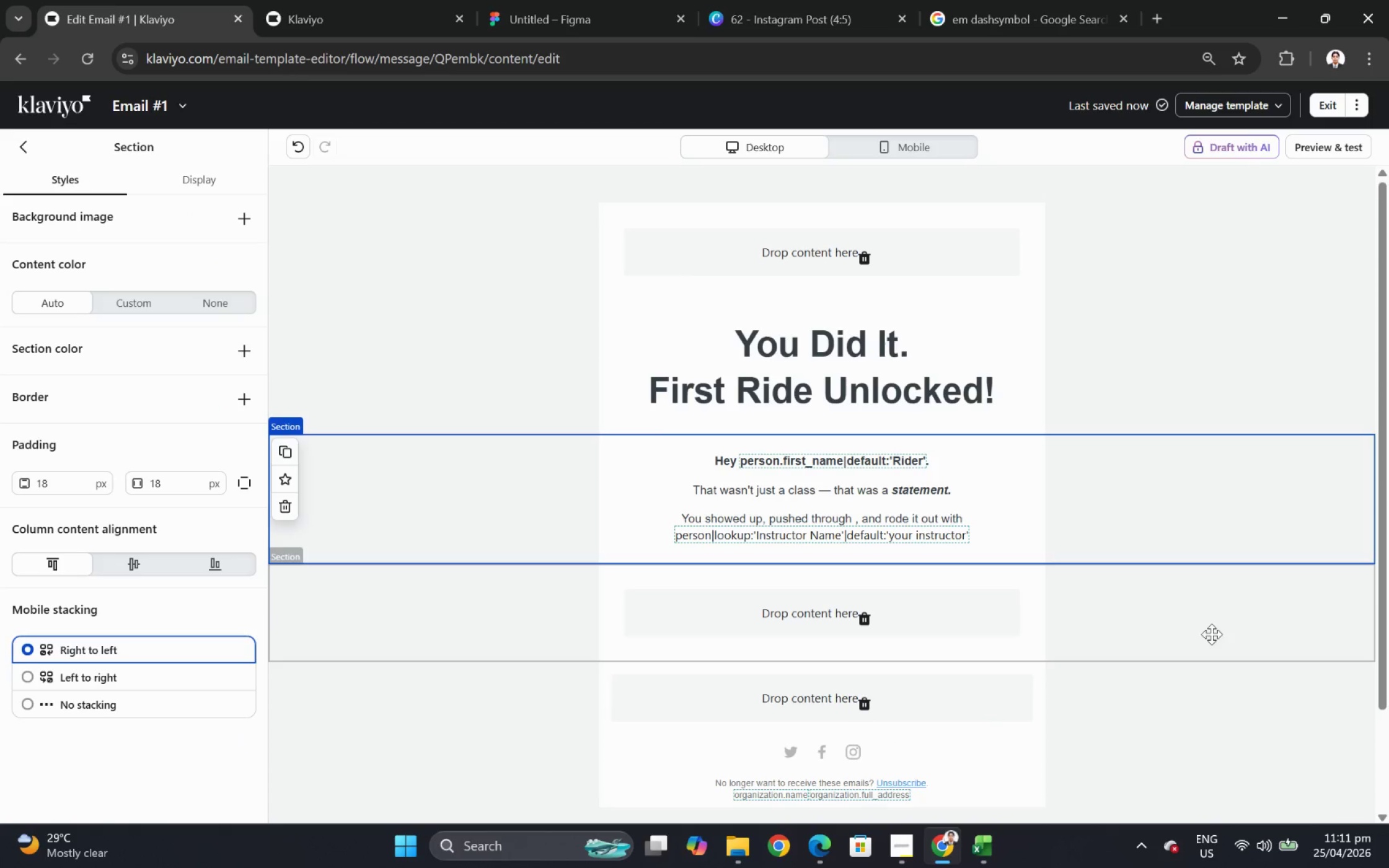 
left_click([1176, 636])
 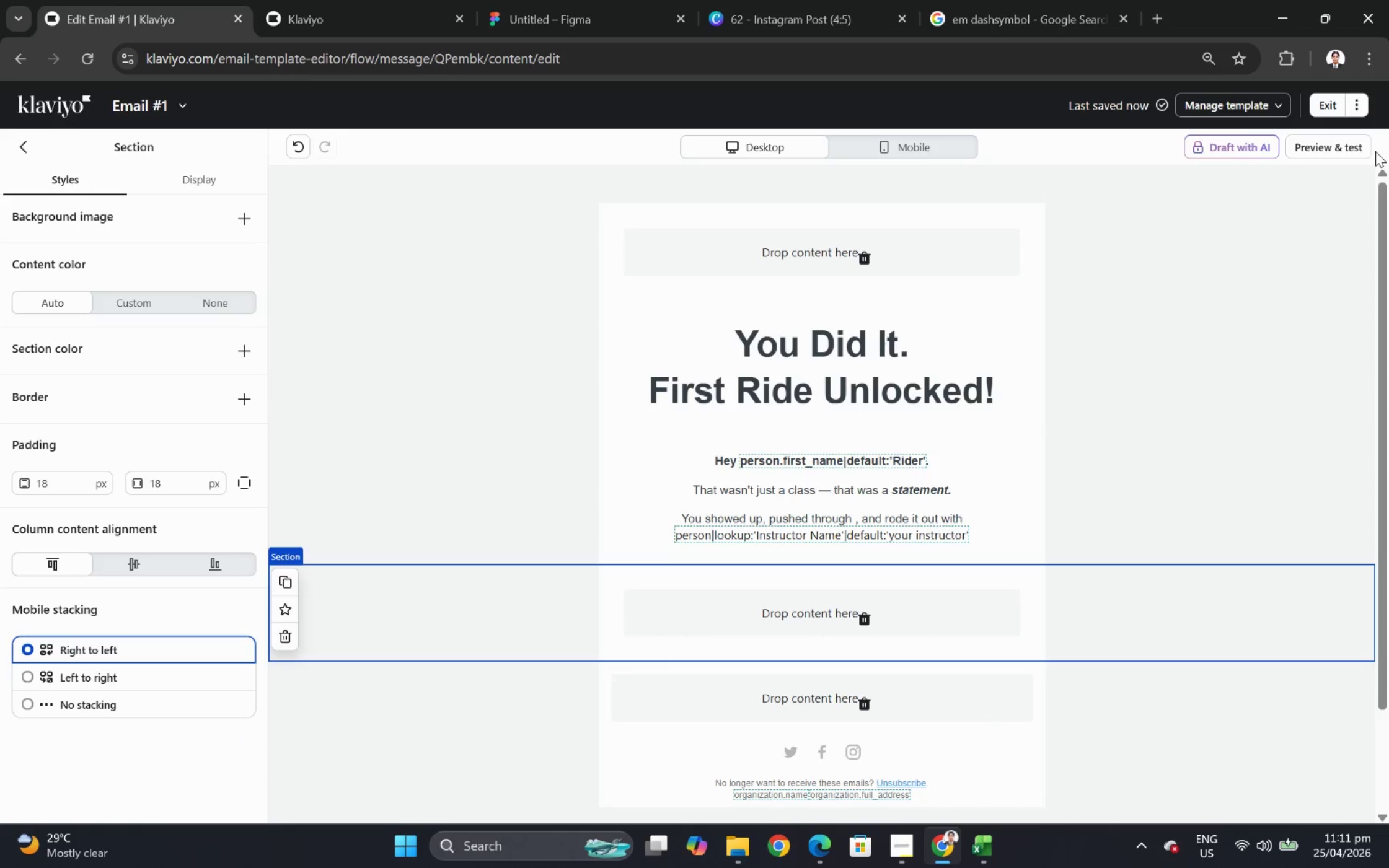 
left_click([1349, 151])
 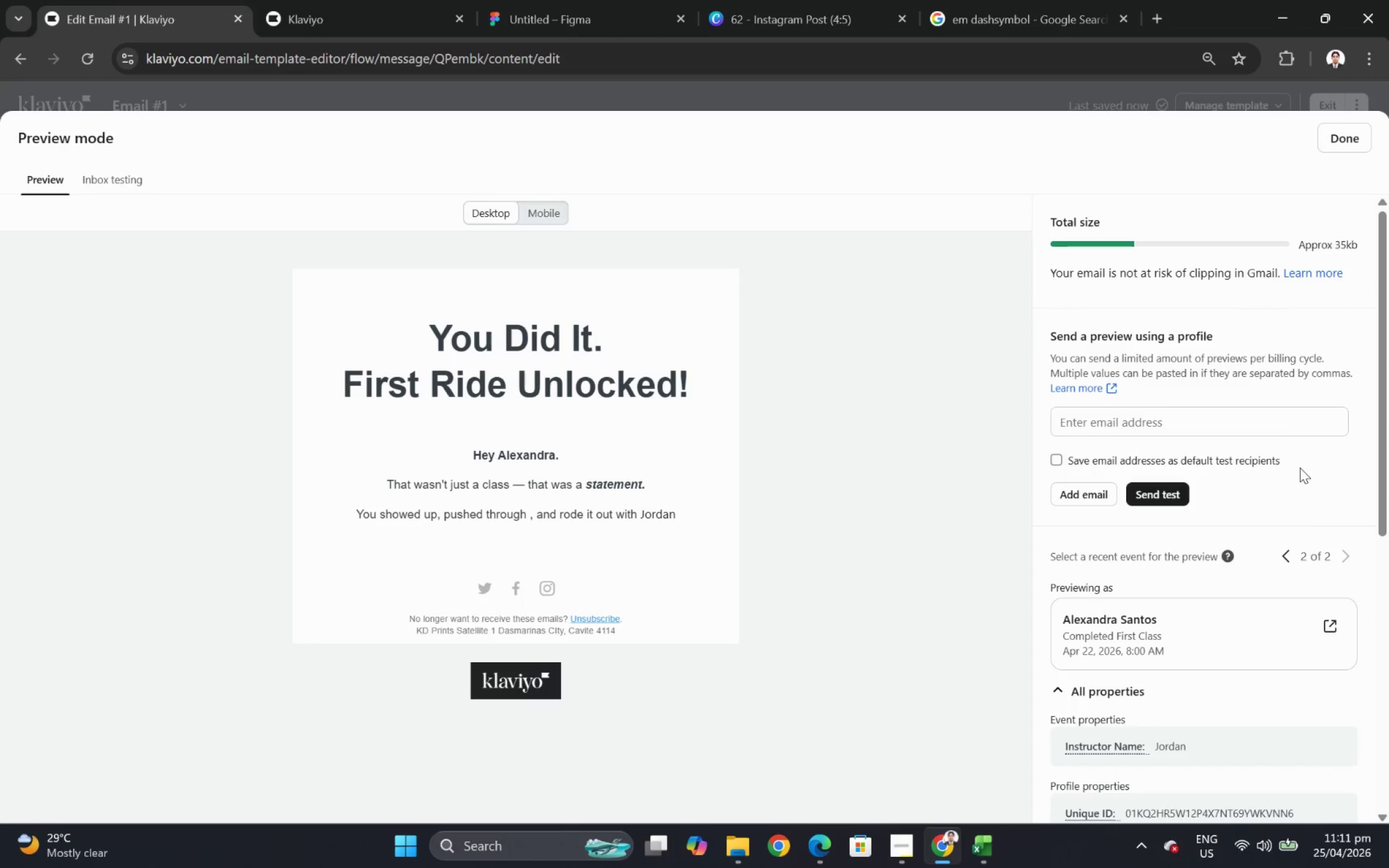 
left_click([1292, 553])
 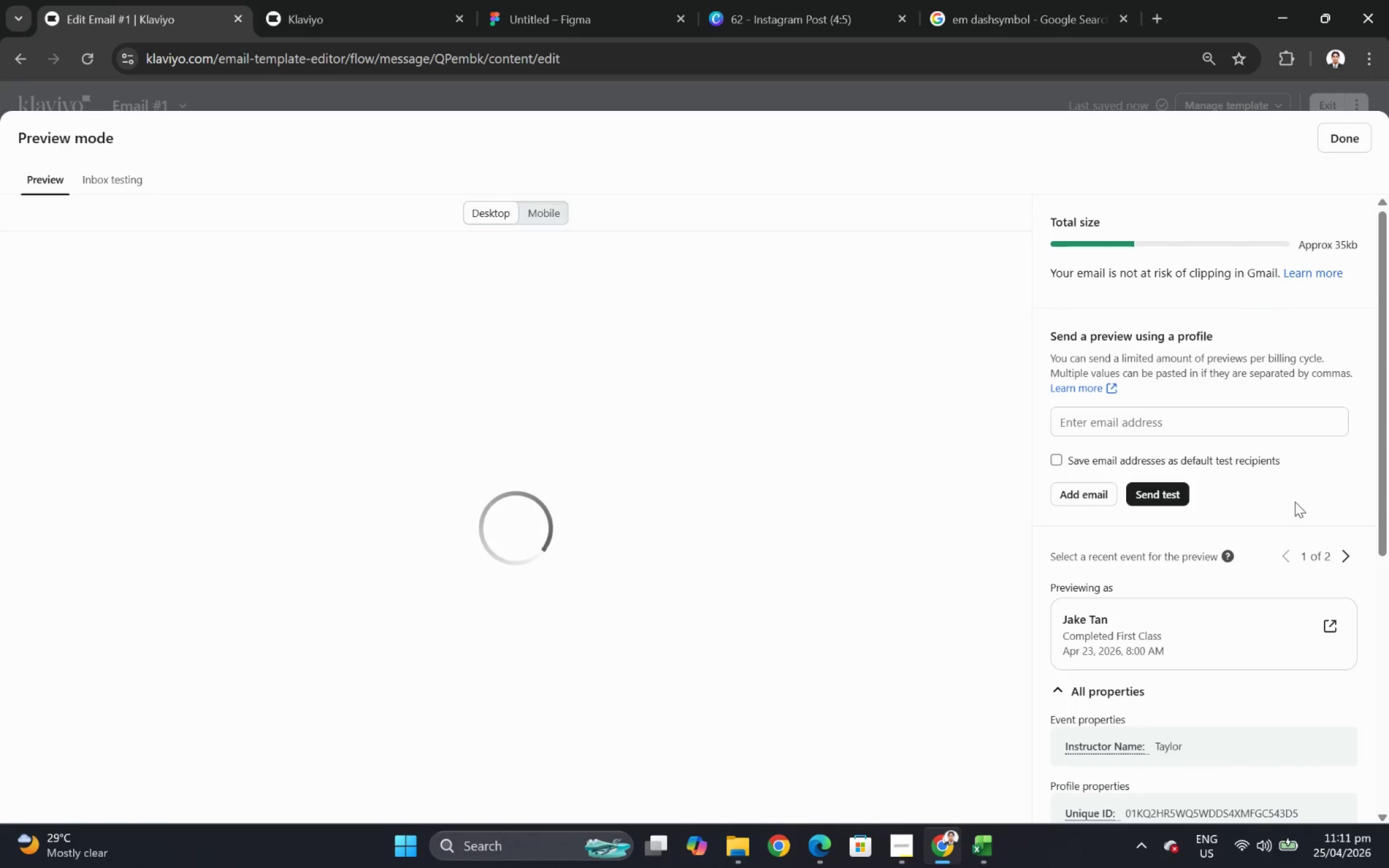 
scroll: coordinate [1295, 495], scroll_direction: down, amount: 2.0
 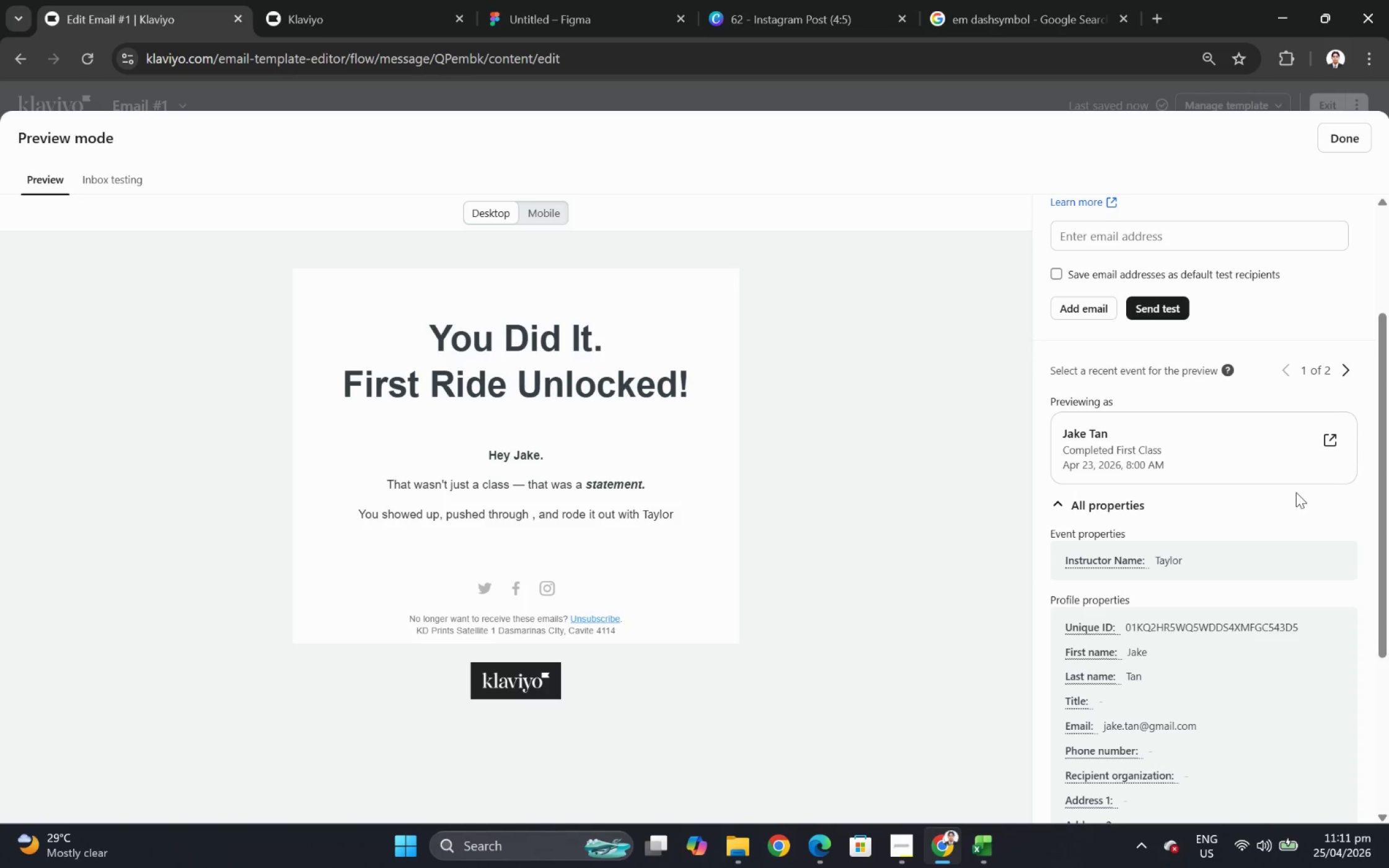 
left_click([1357, 145])
 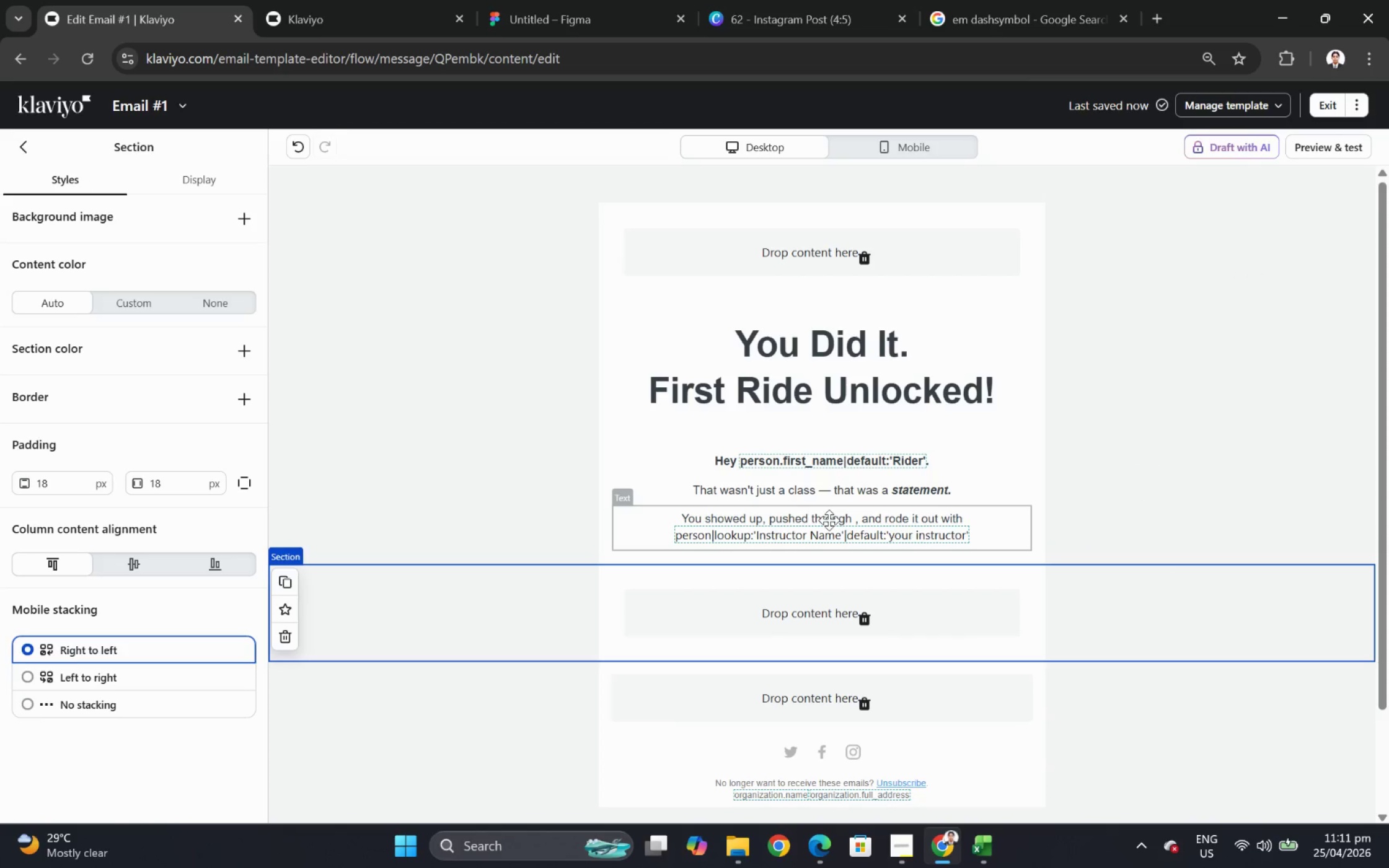 
left_click([829, 521])
 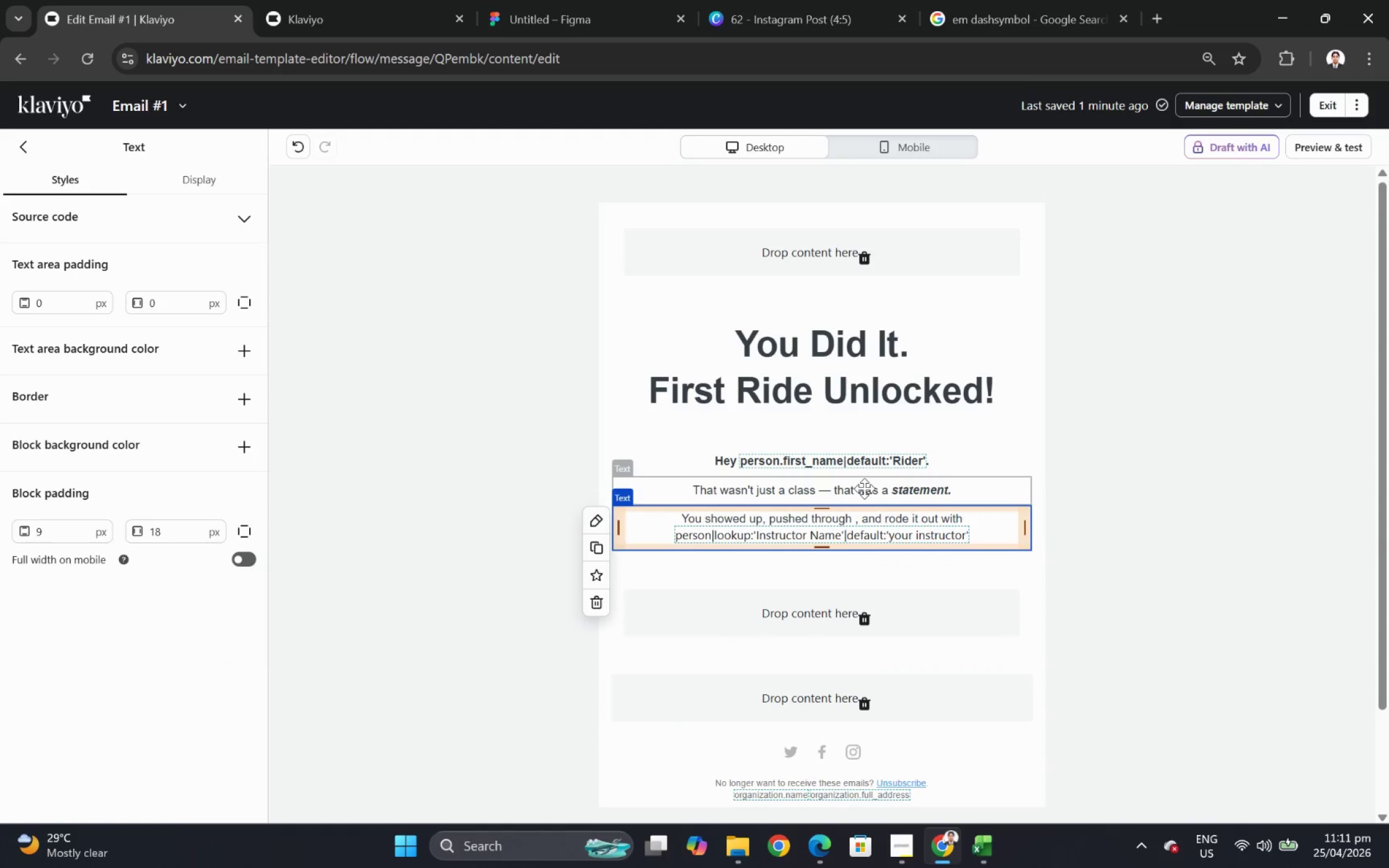 
left_click([864, 488])
 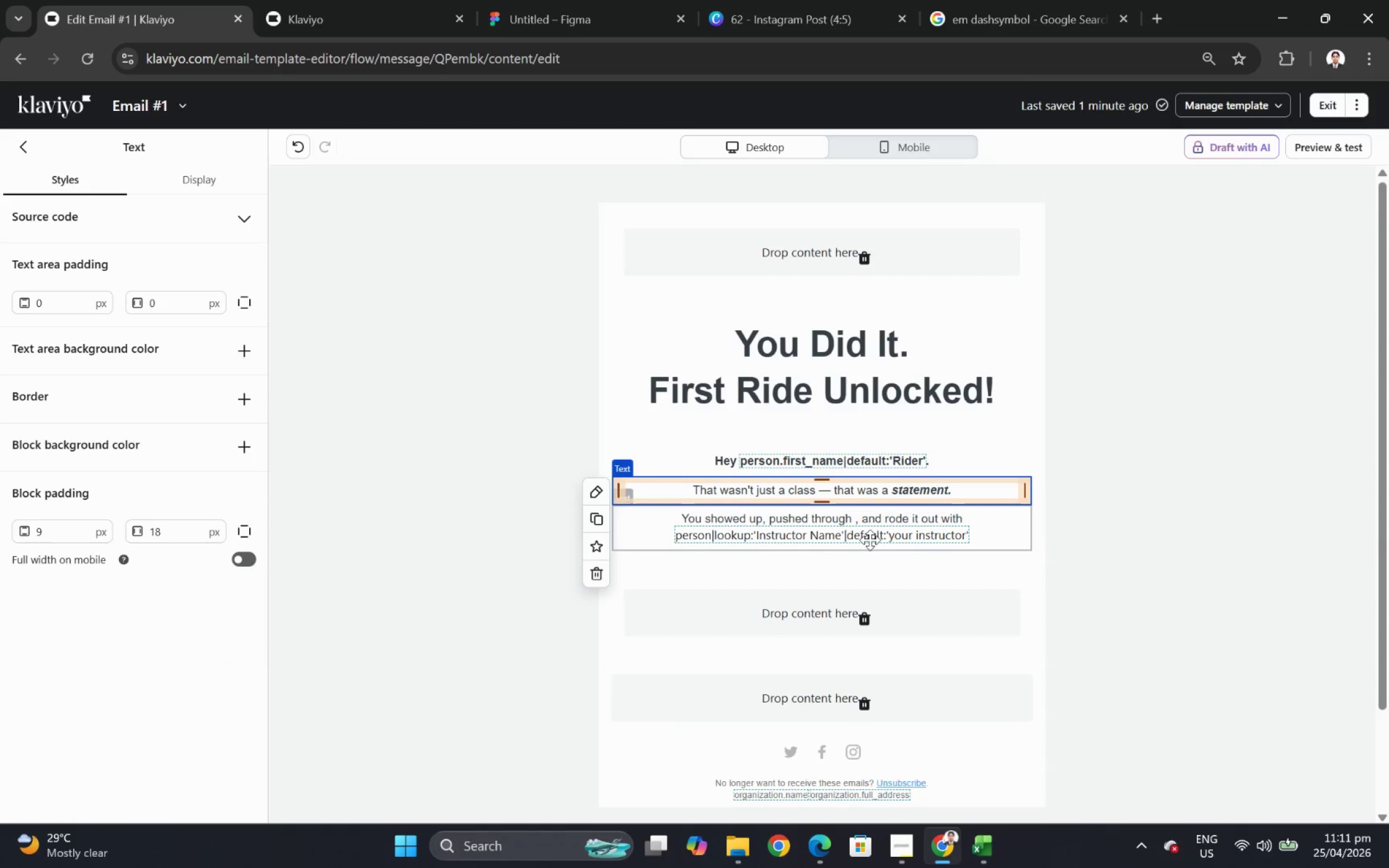 
left_click([870, 540])
 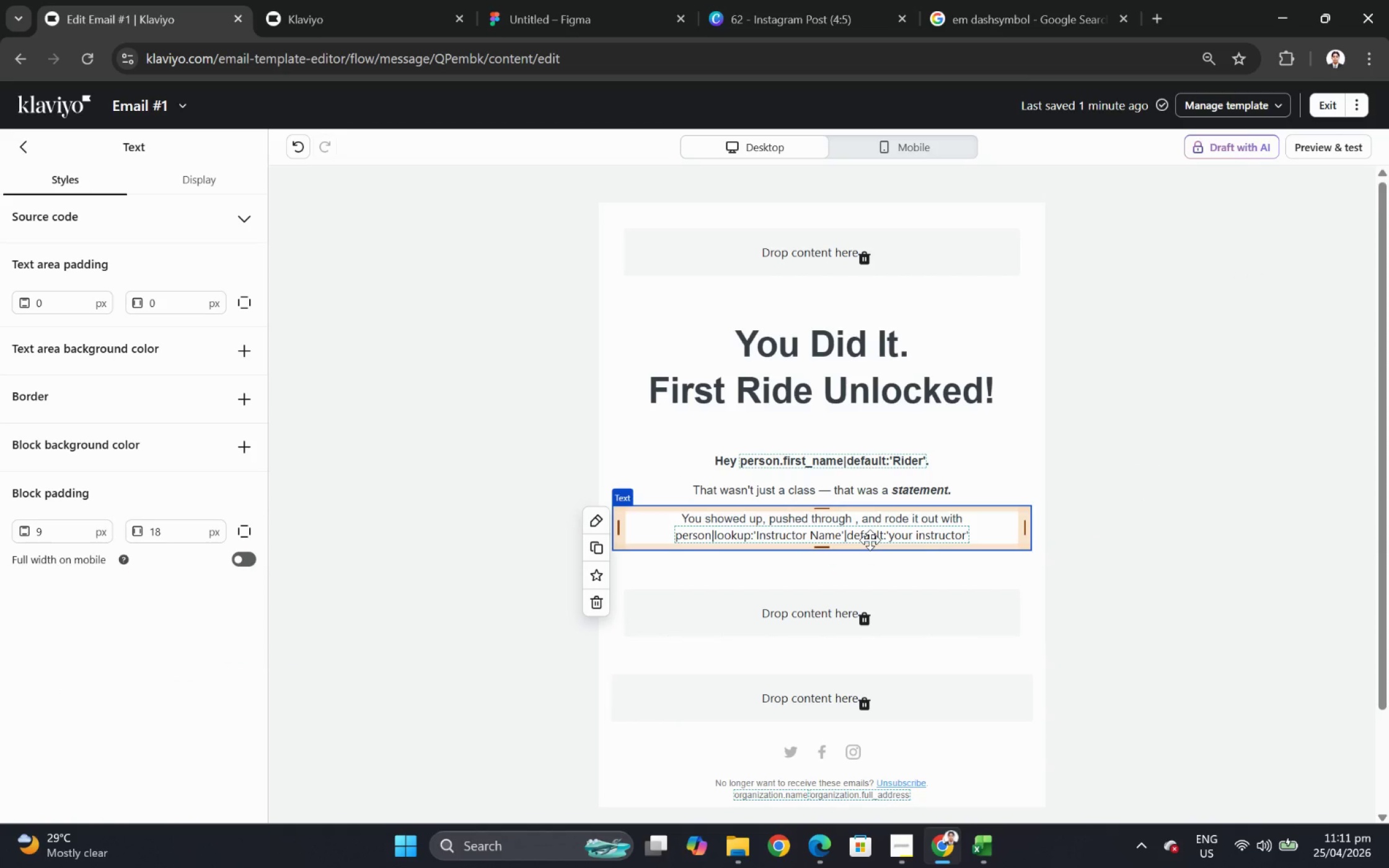 
wait(7.02)
 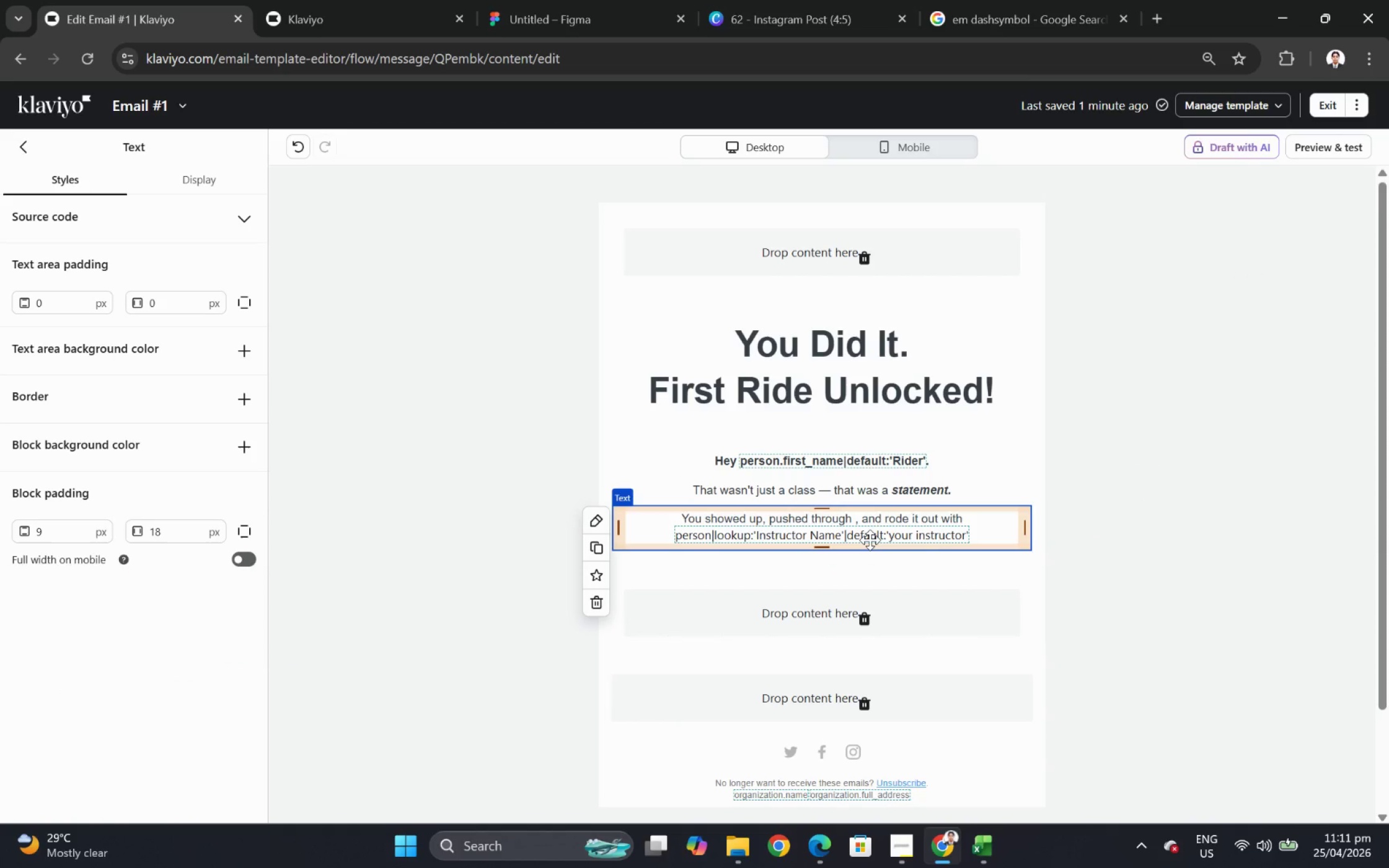 
left_click([1083, 612])
 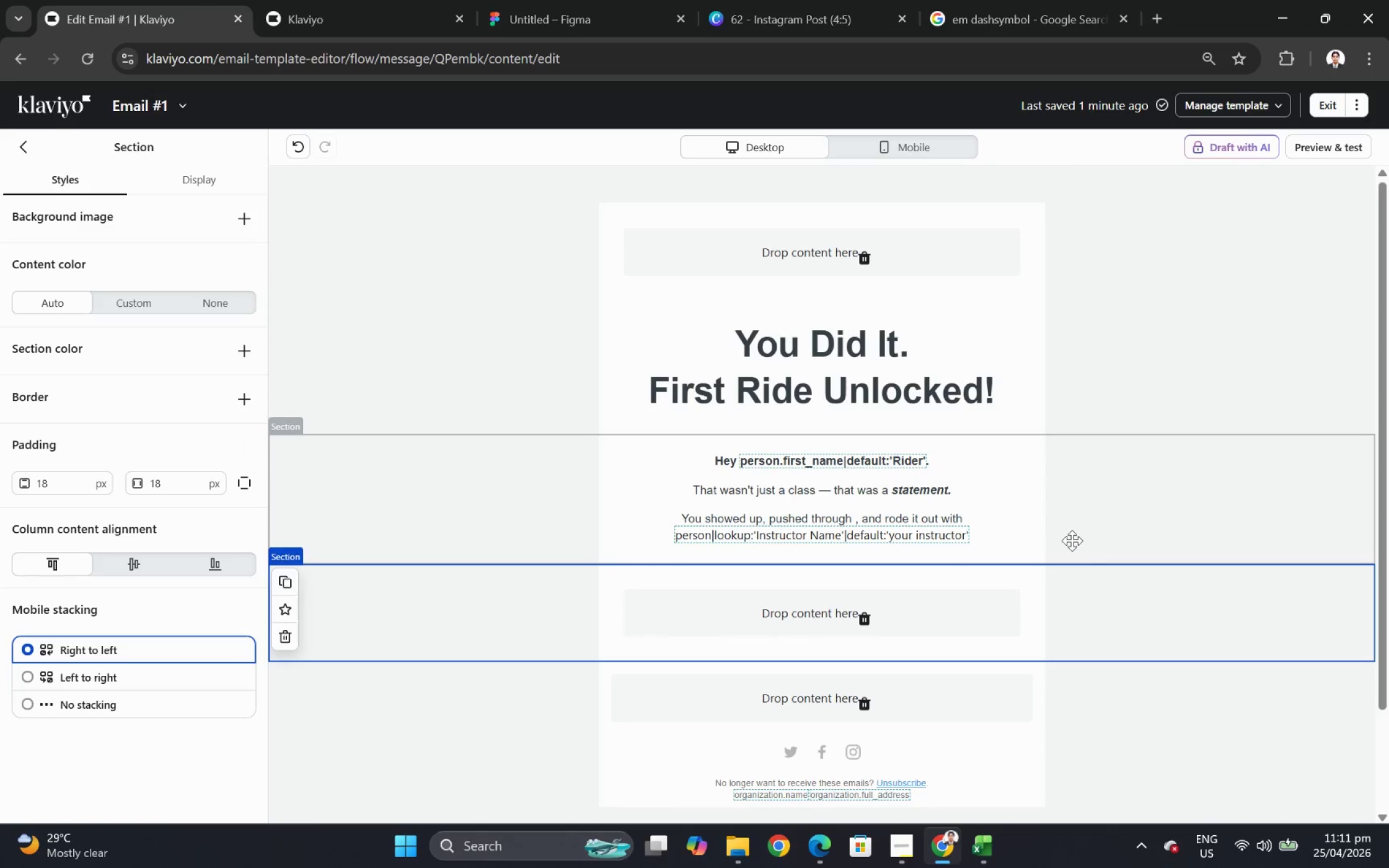 
left_click([1073, 537])
 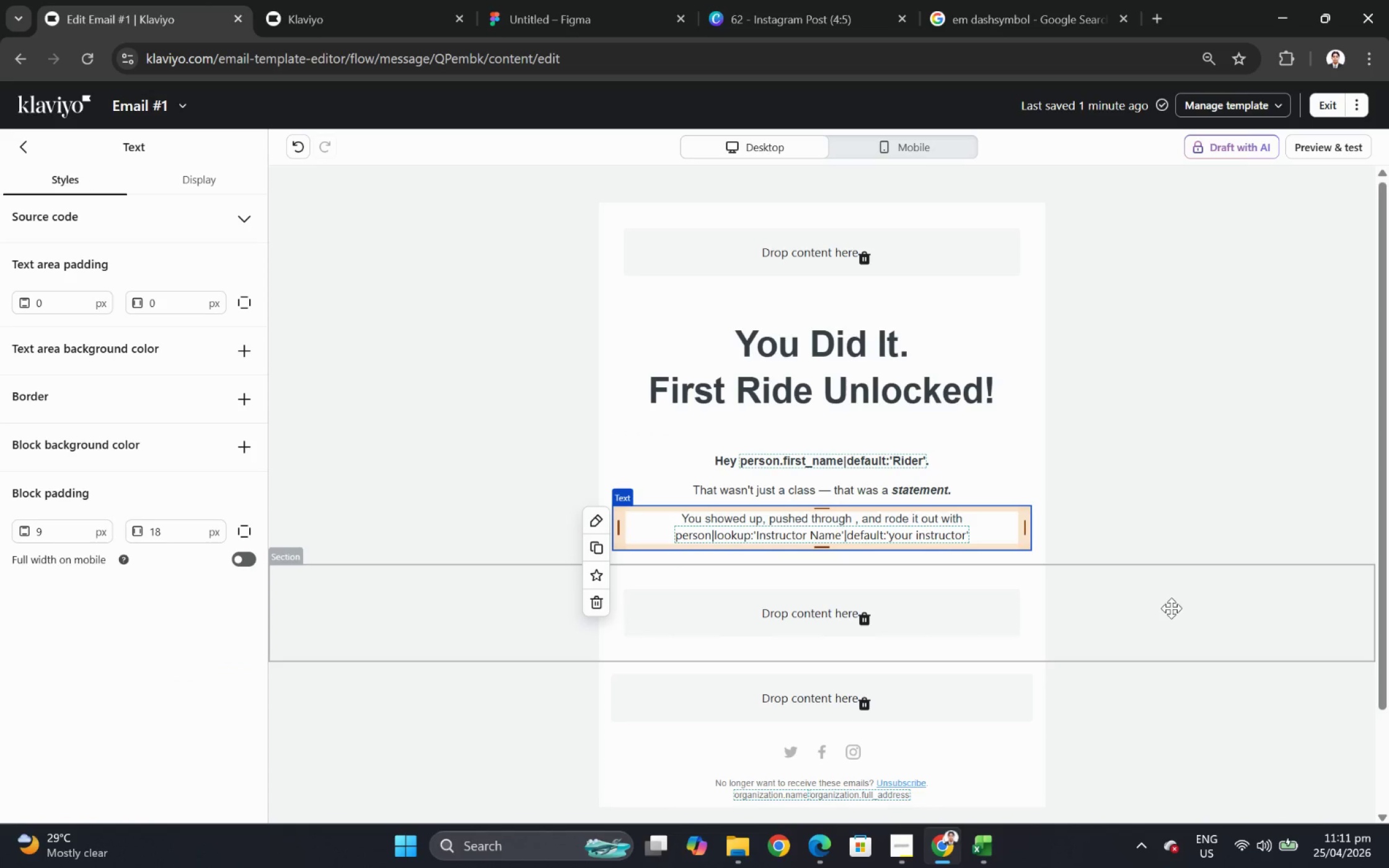 
left_click([1176, 669])
 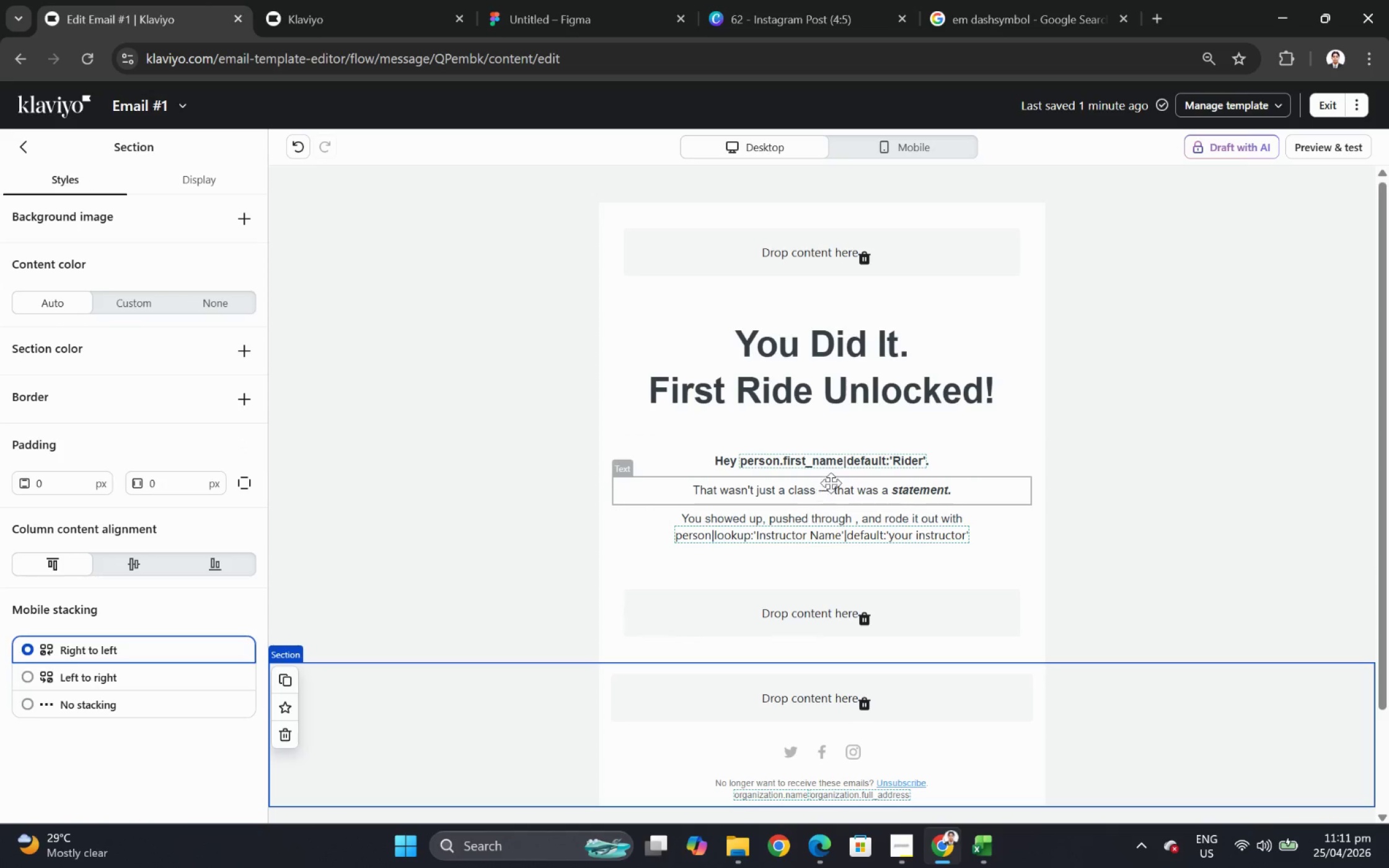 
left_click([844, 468])
 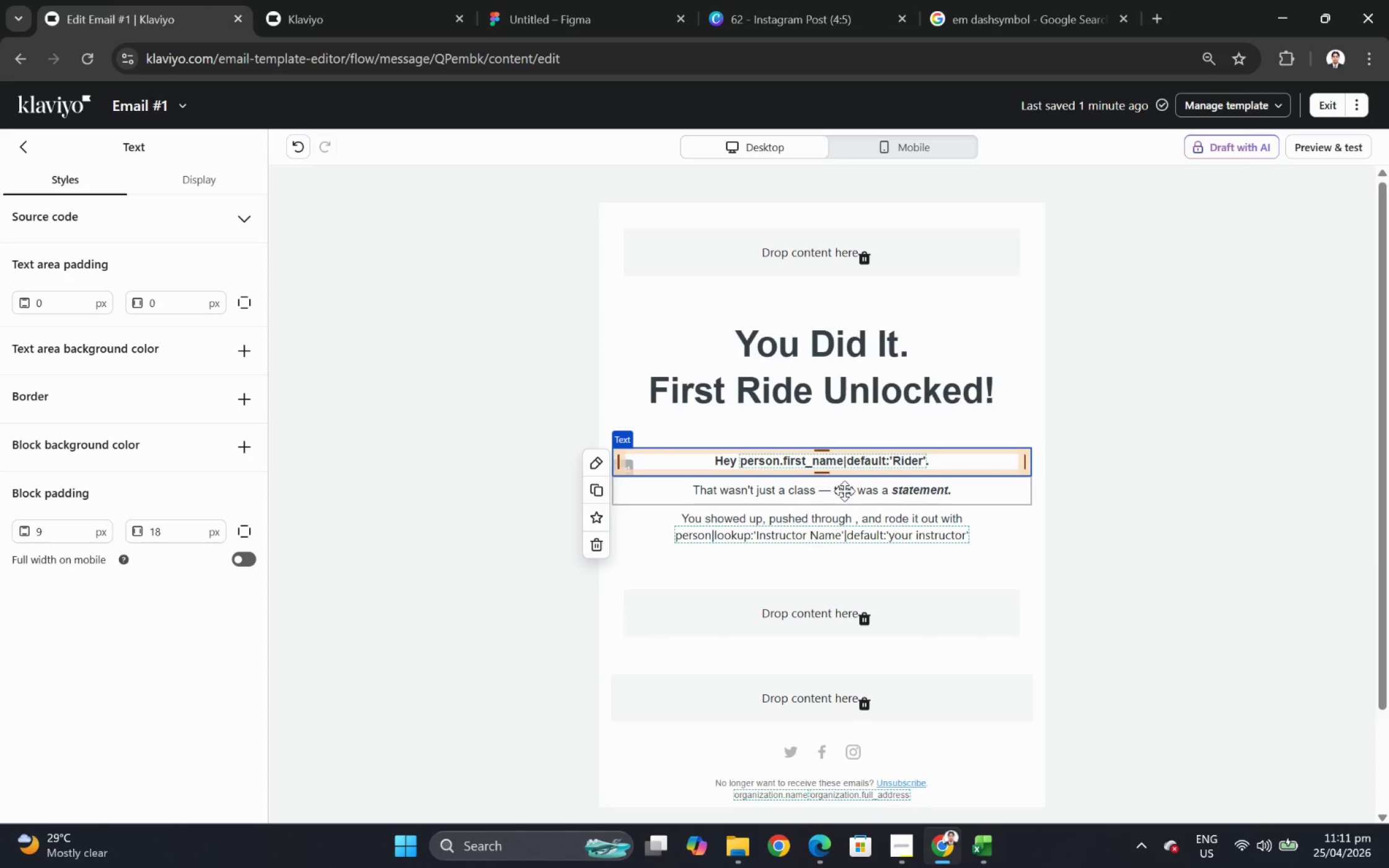 
left_click([844, 491])
 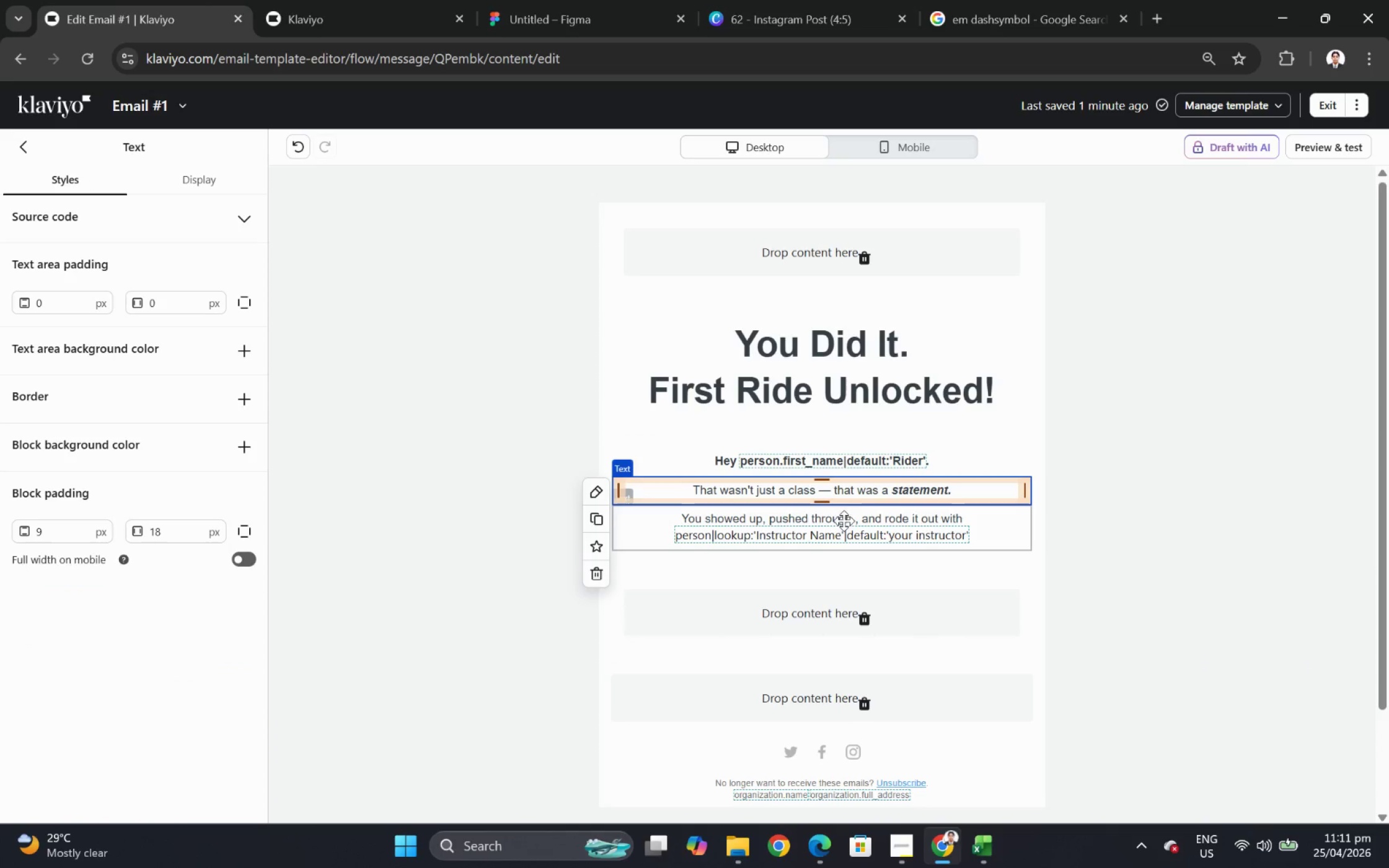 
left_click([844, 520])
 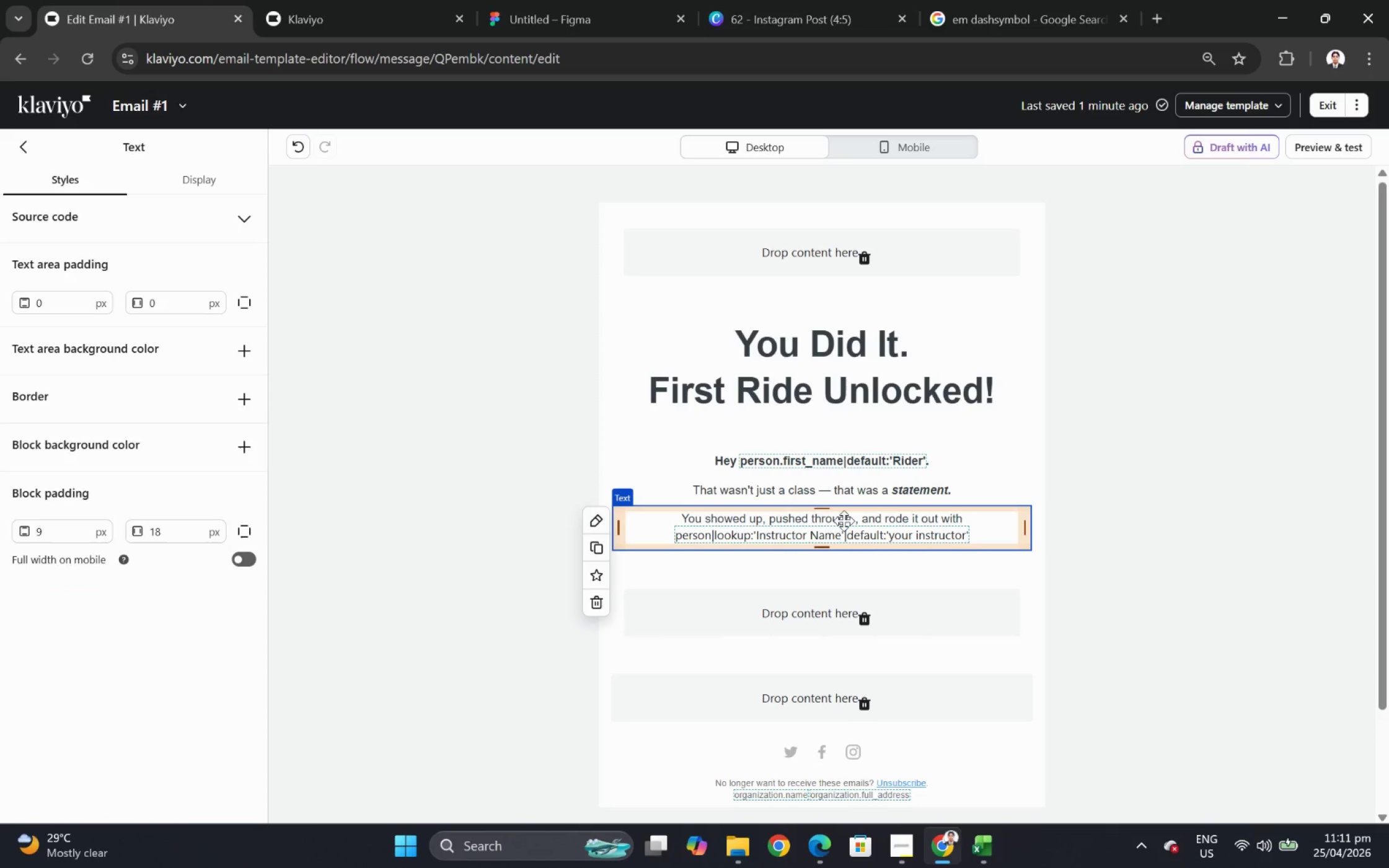 
double_click([844, 520])
 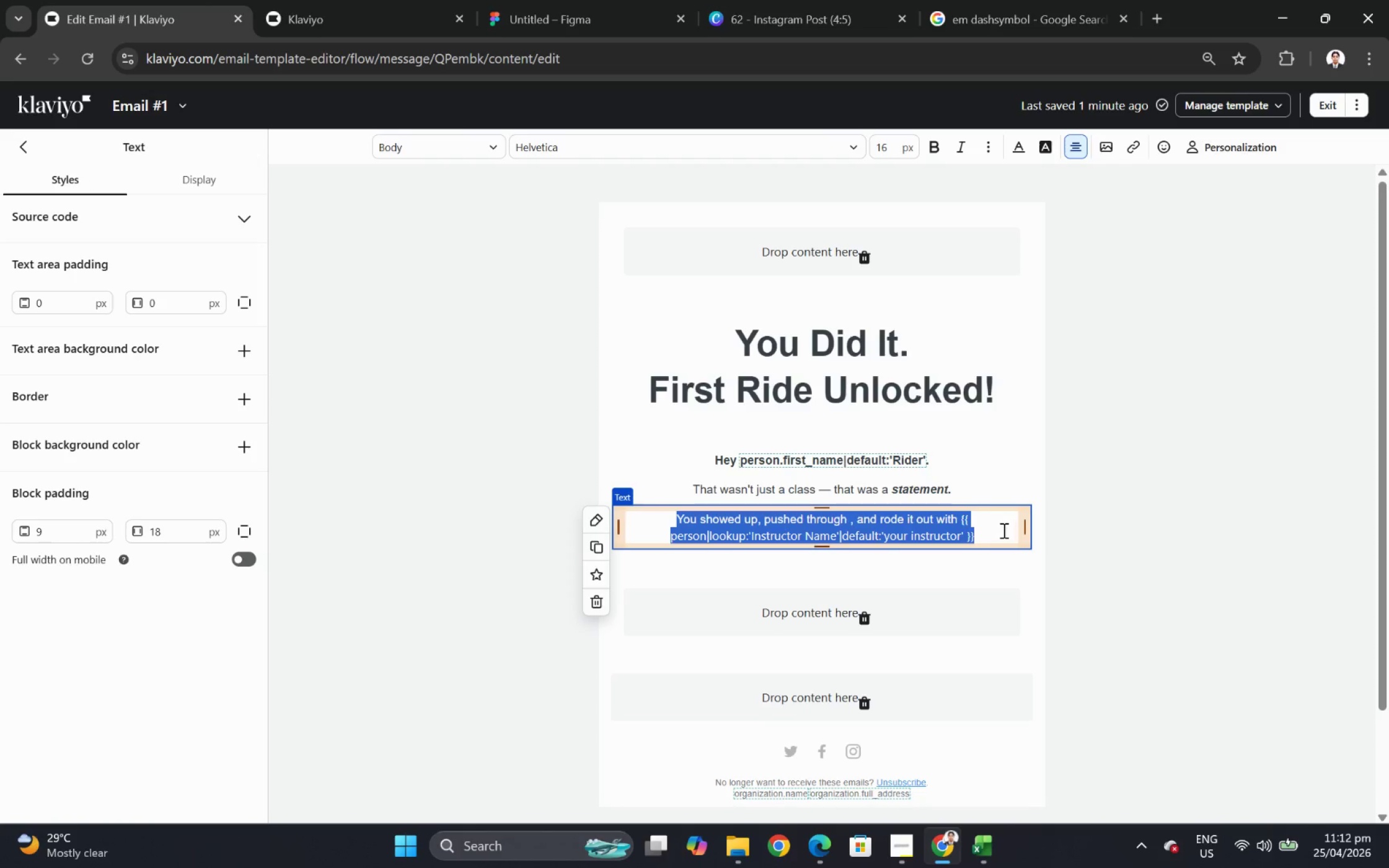 
left_click([1002, 530])
 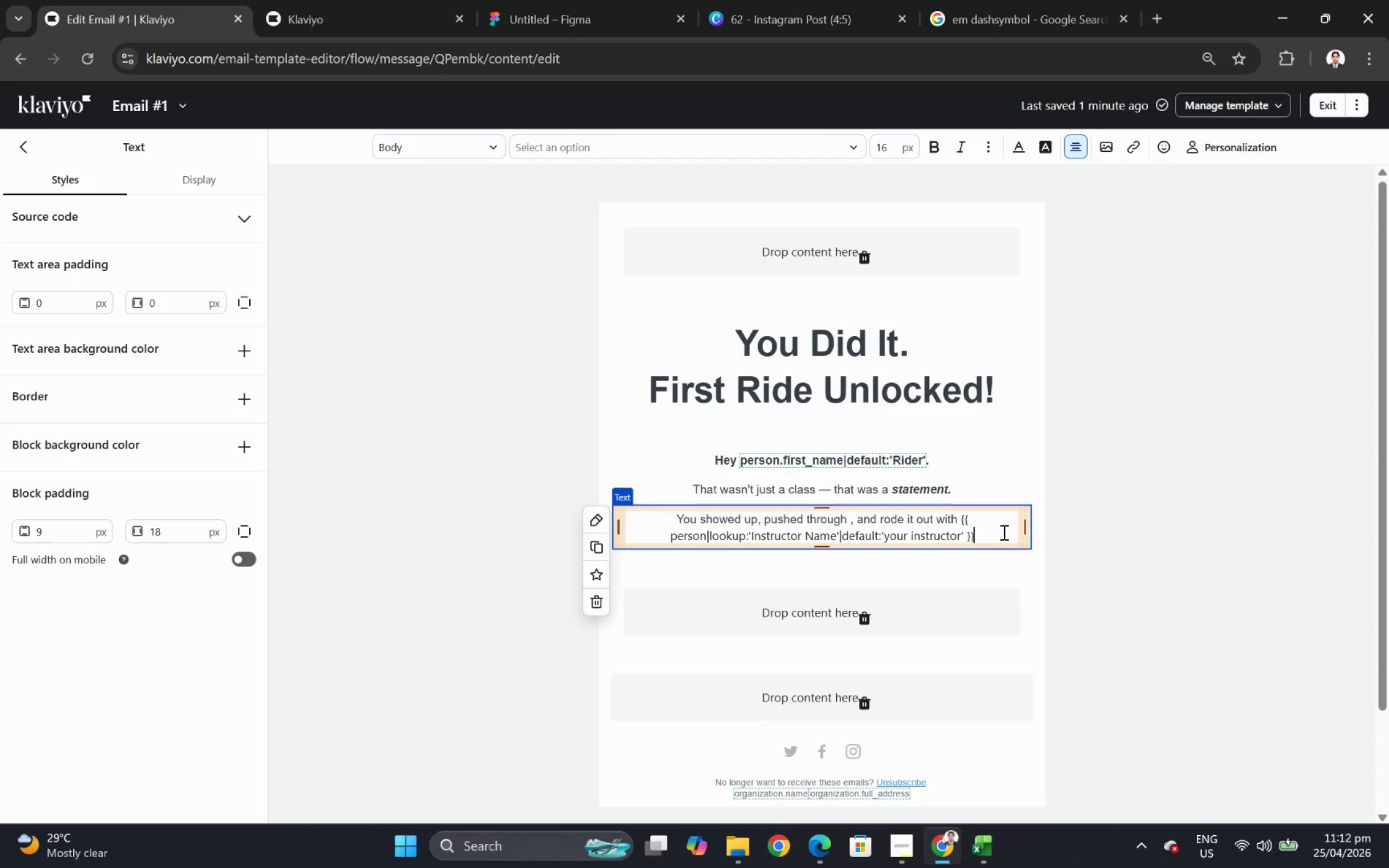 
key(Space)
 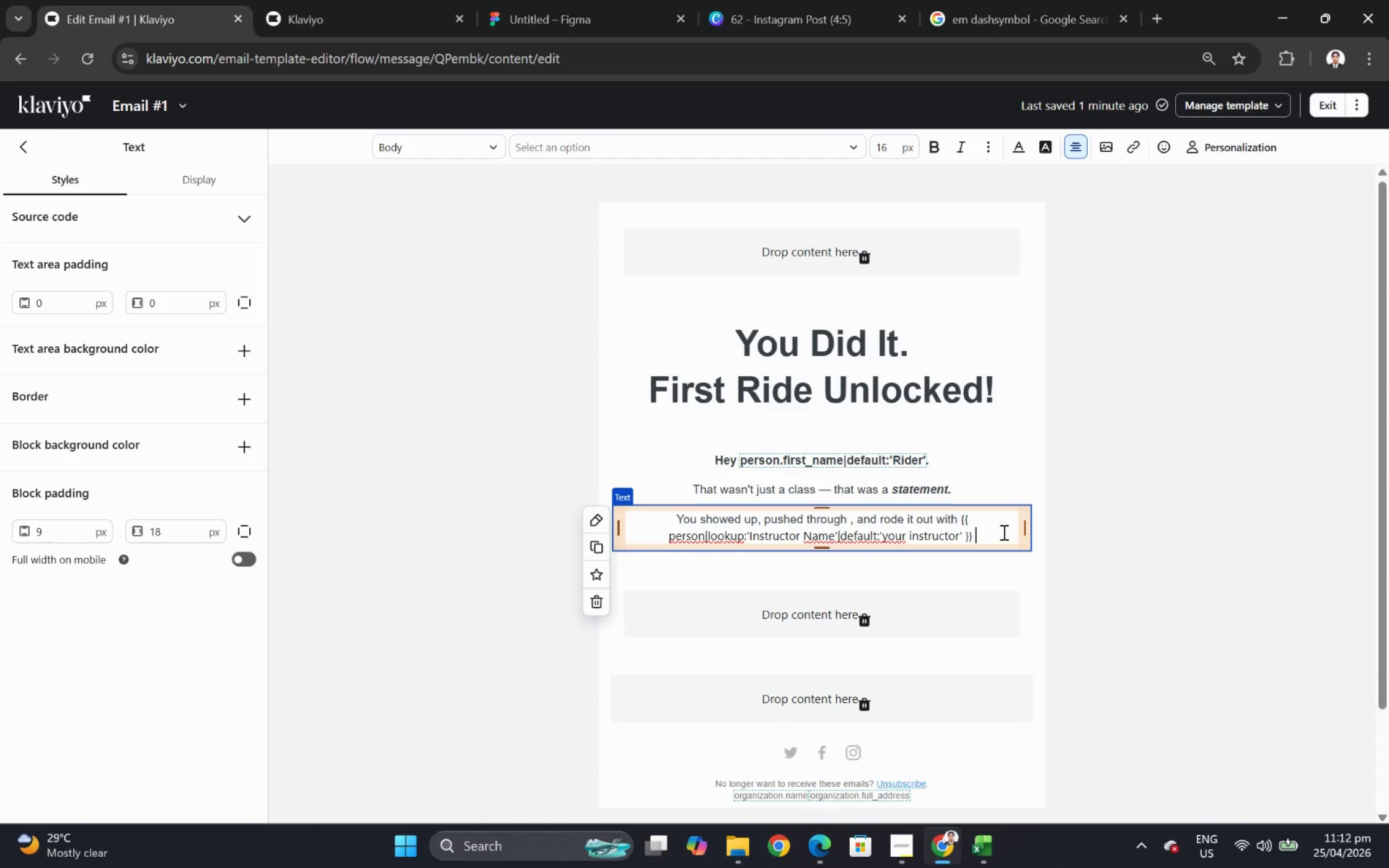 
wait(9.64)
 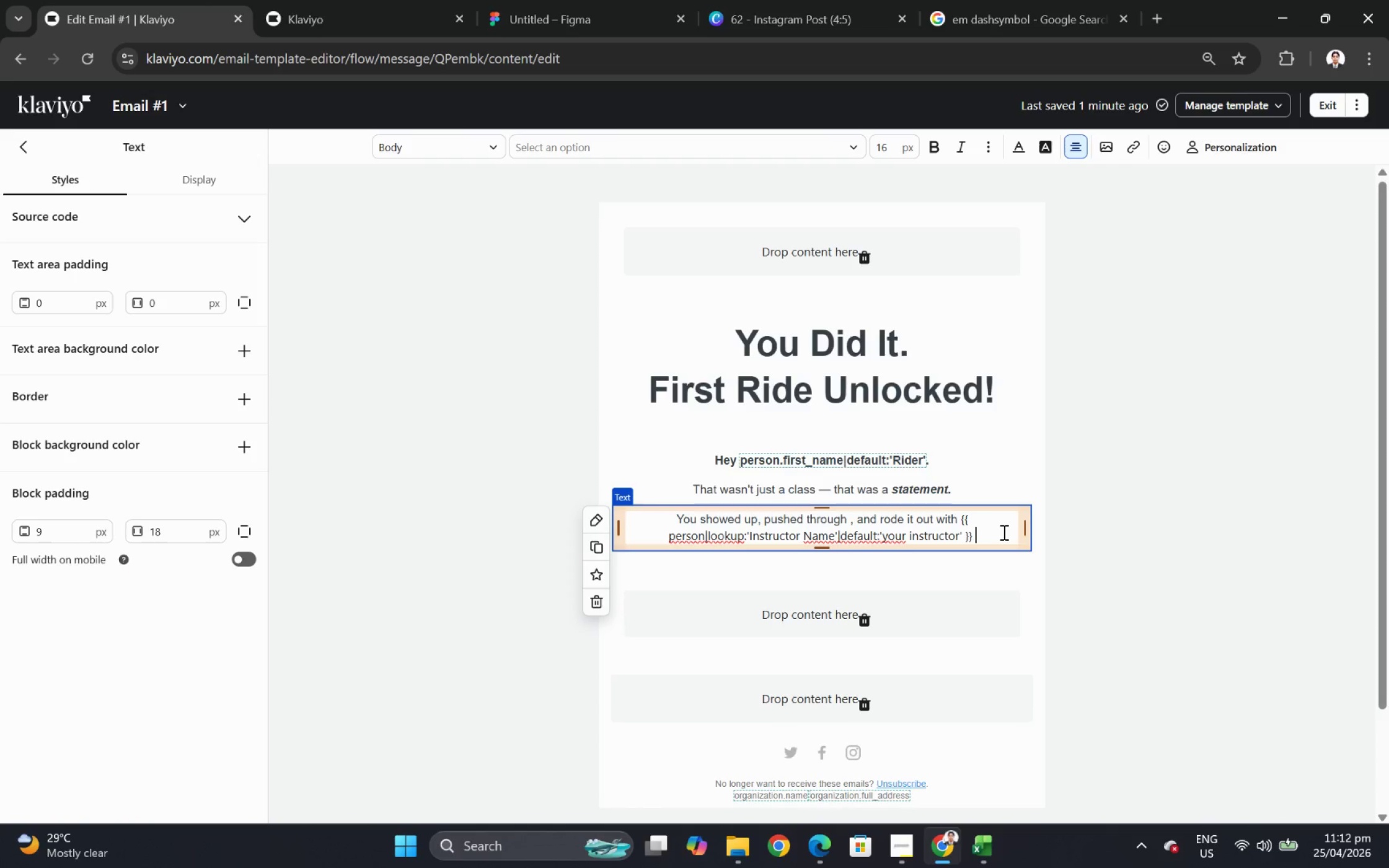 
type(le)
key(Backspace)
key(Backspace)
type(leading the charge.)
 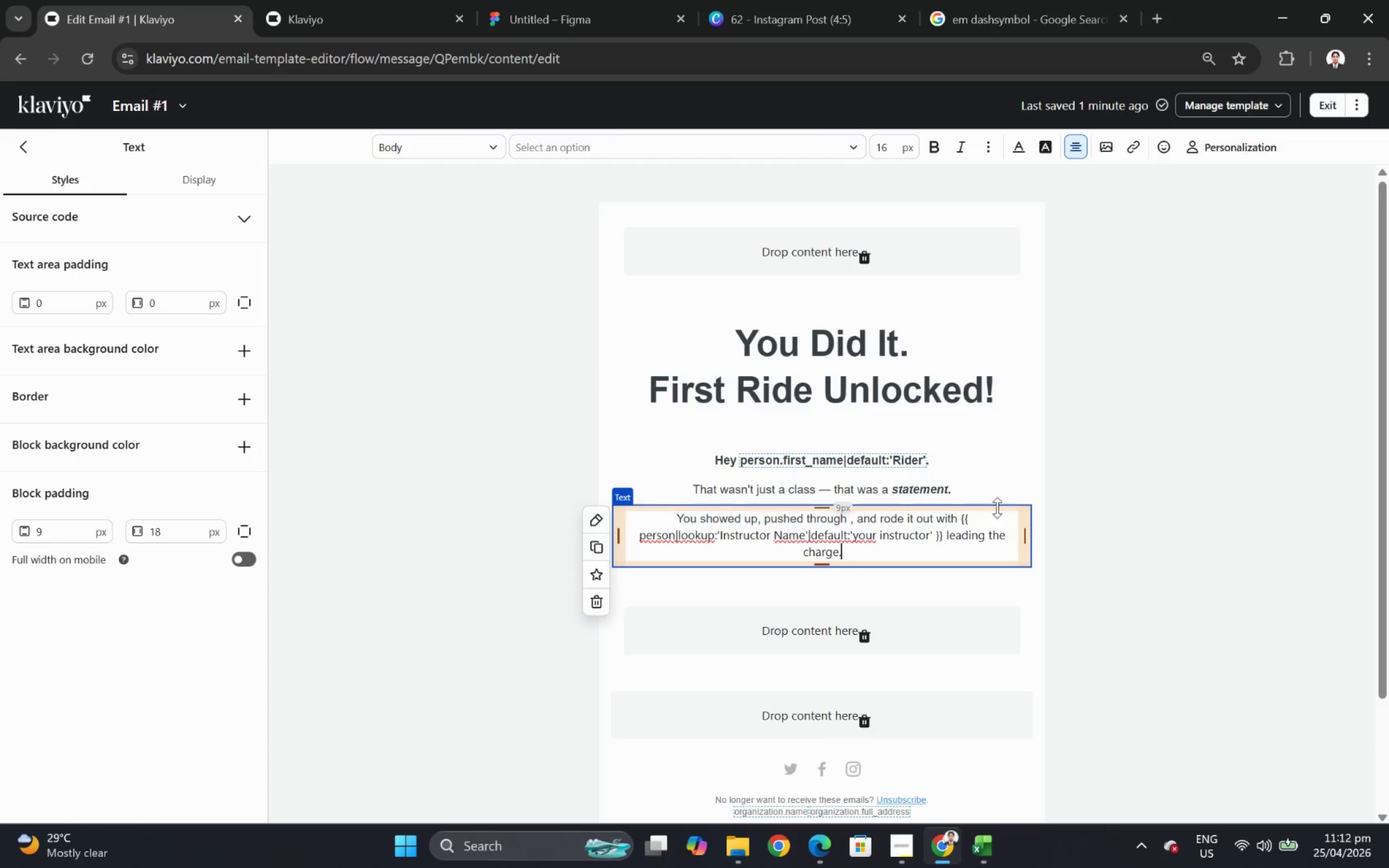 
left_click([1203, 525])
 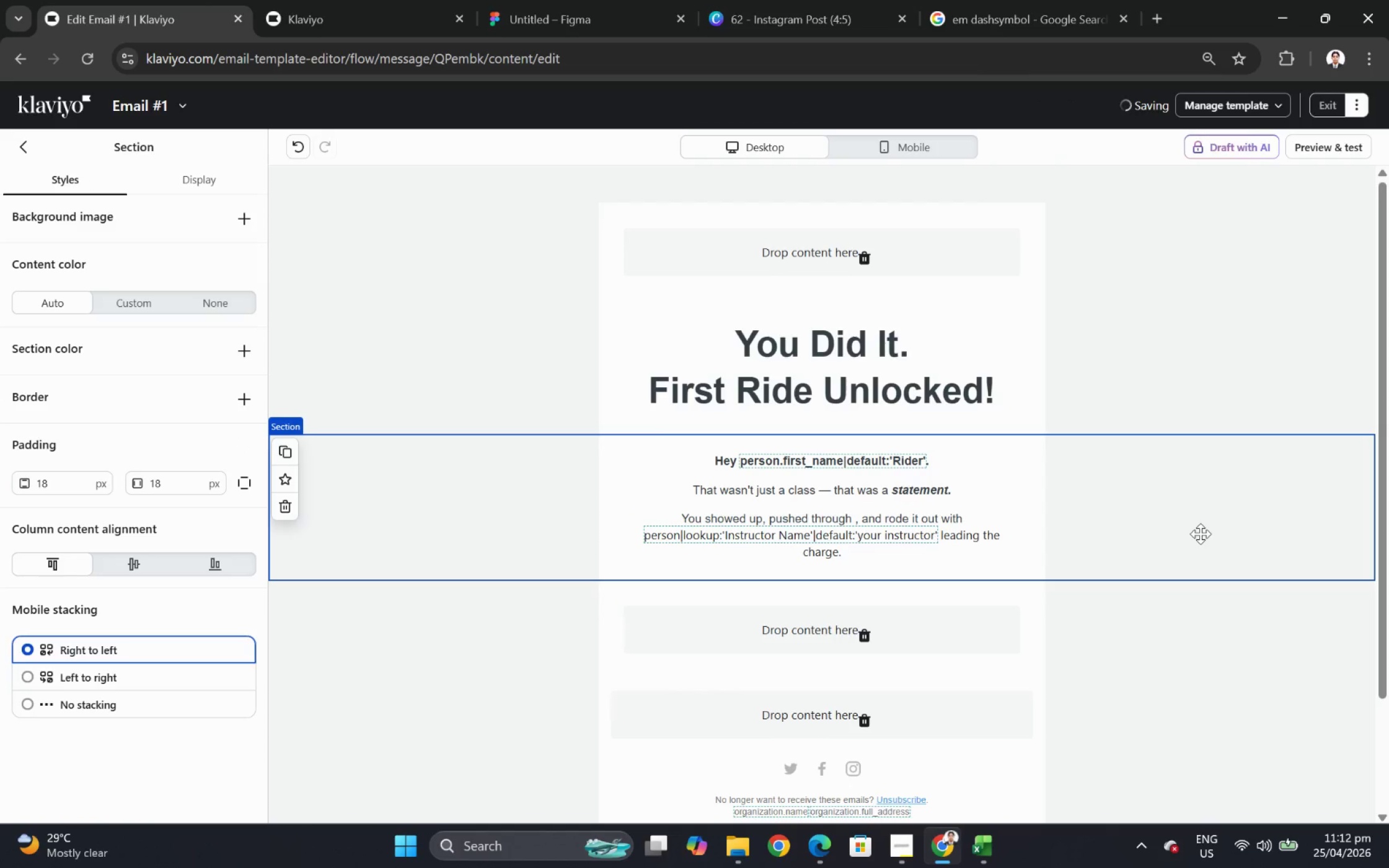 
left_click([927, 528])
 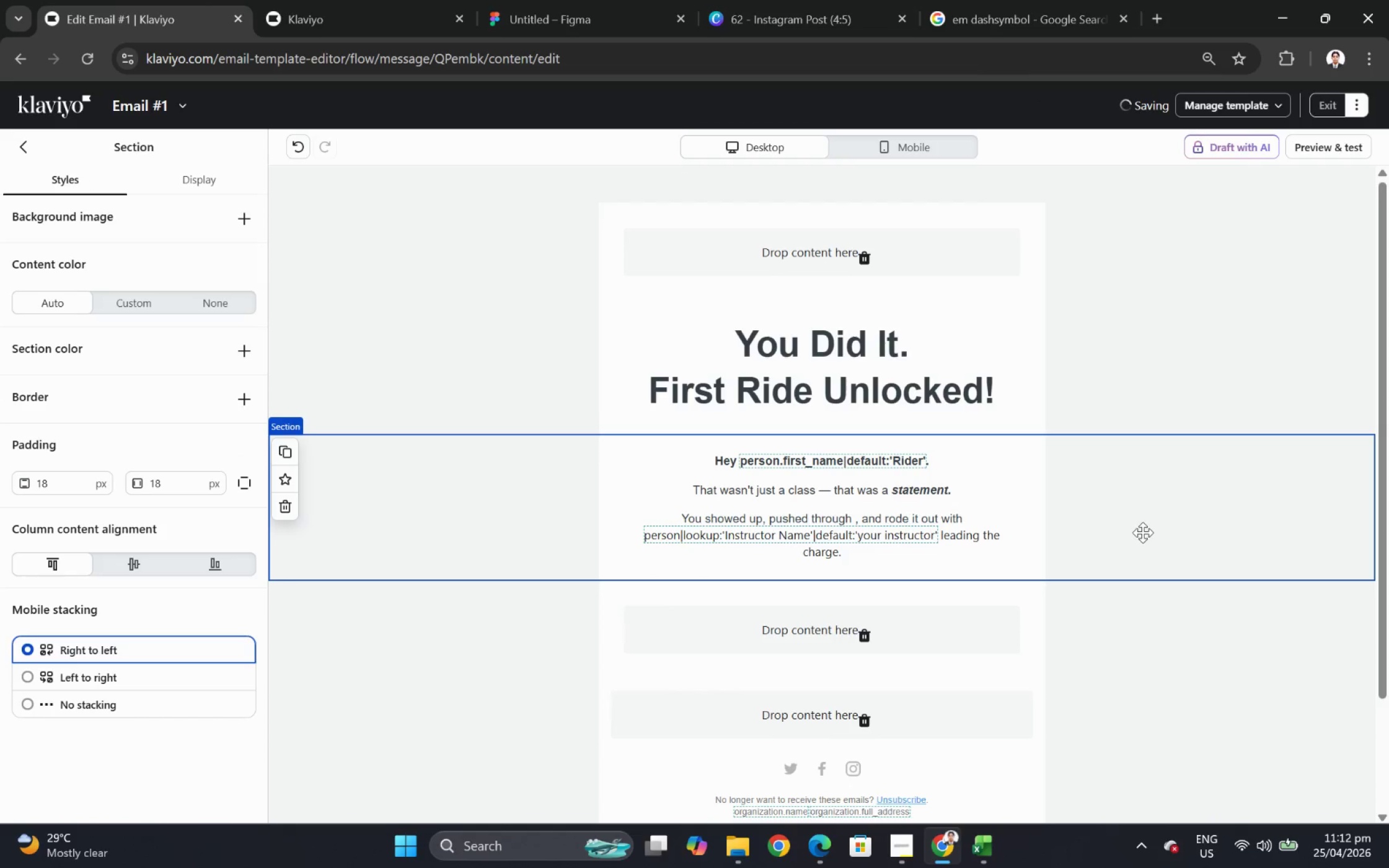 
left_click([1008, 535])
 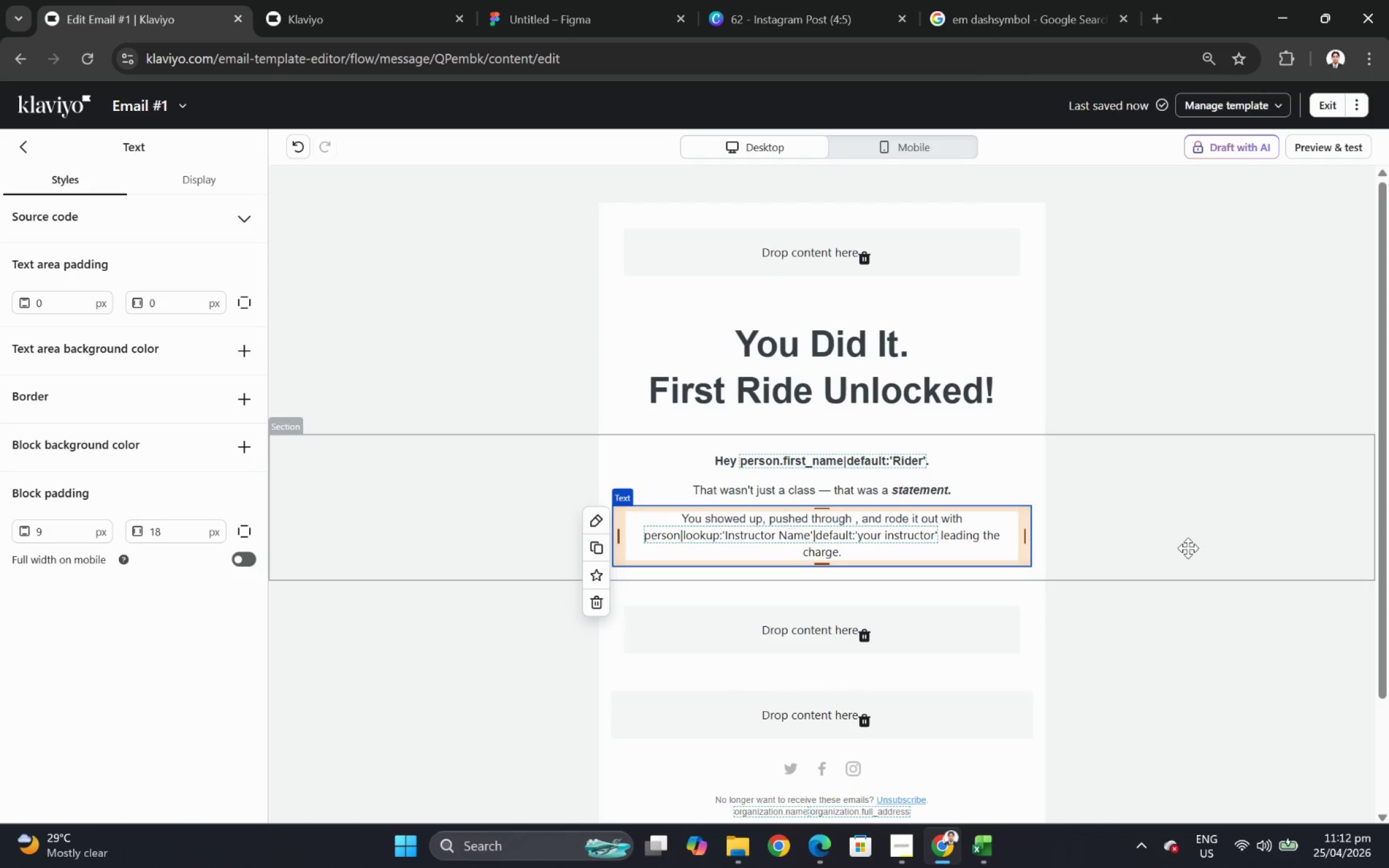 
left_click([1188, 548])
 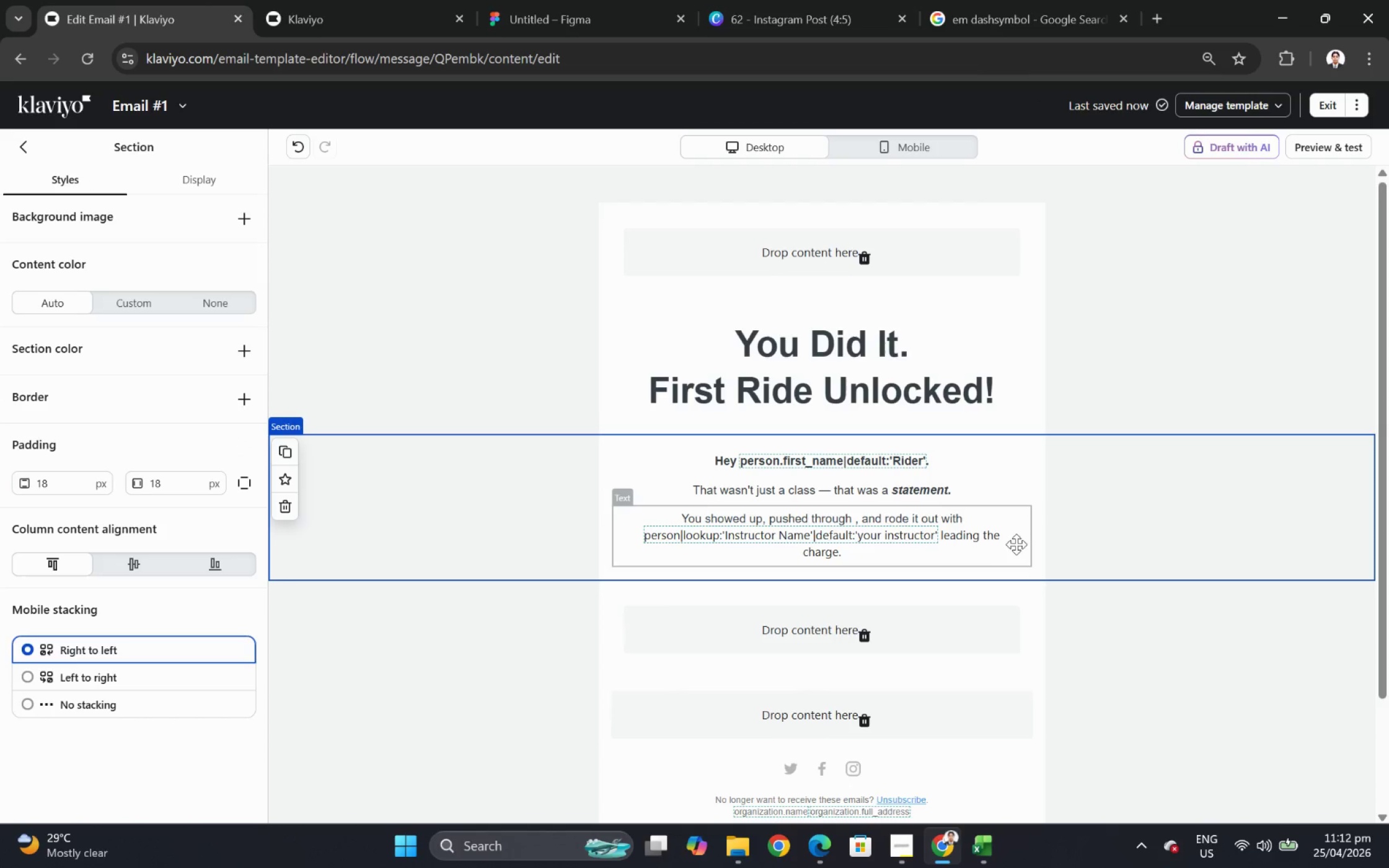 
left_click([1007, 544])
 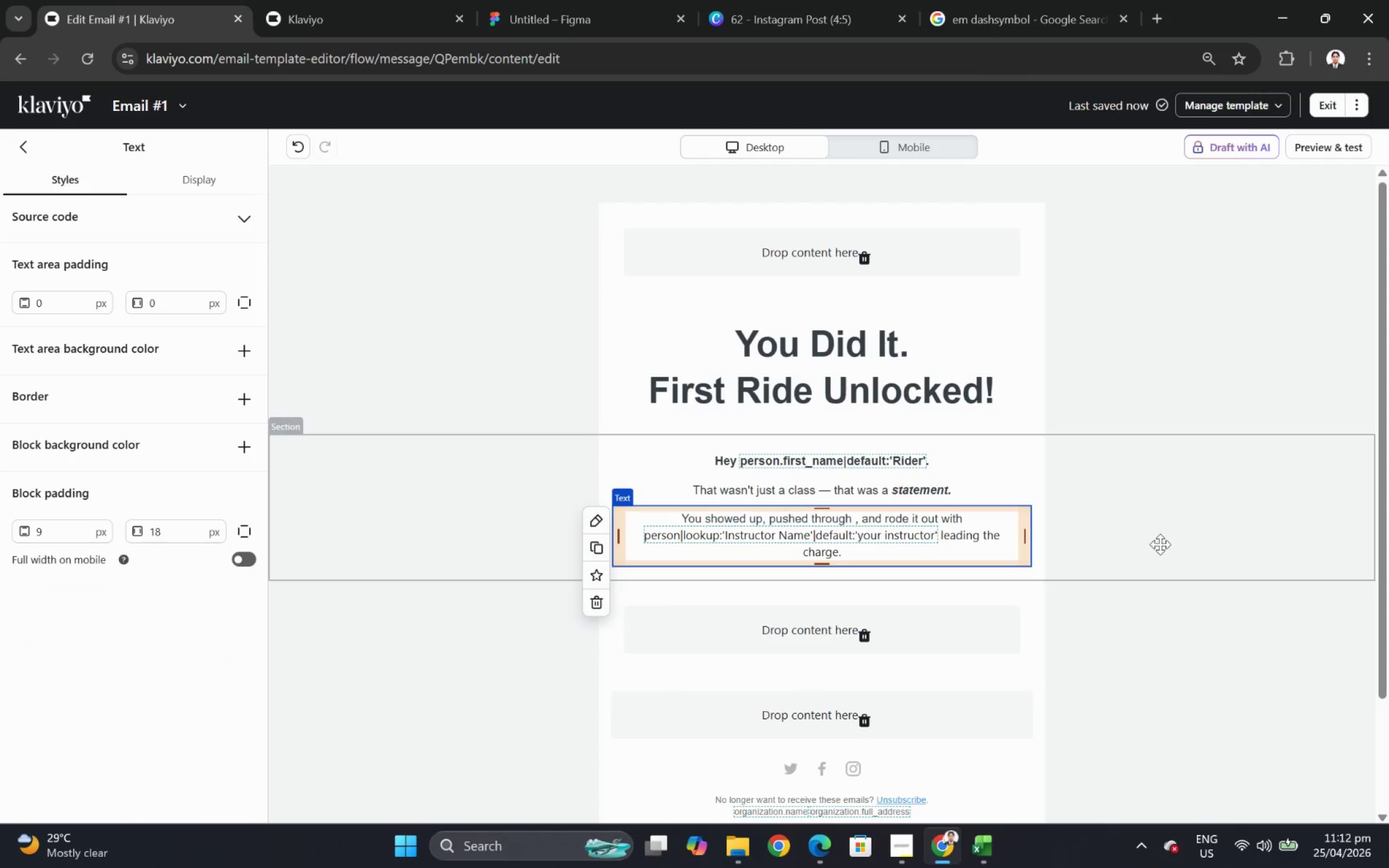 
left_click([1167, 544])
 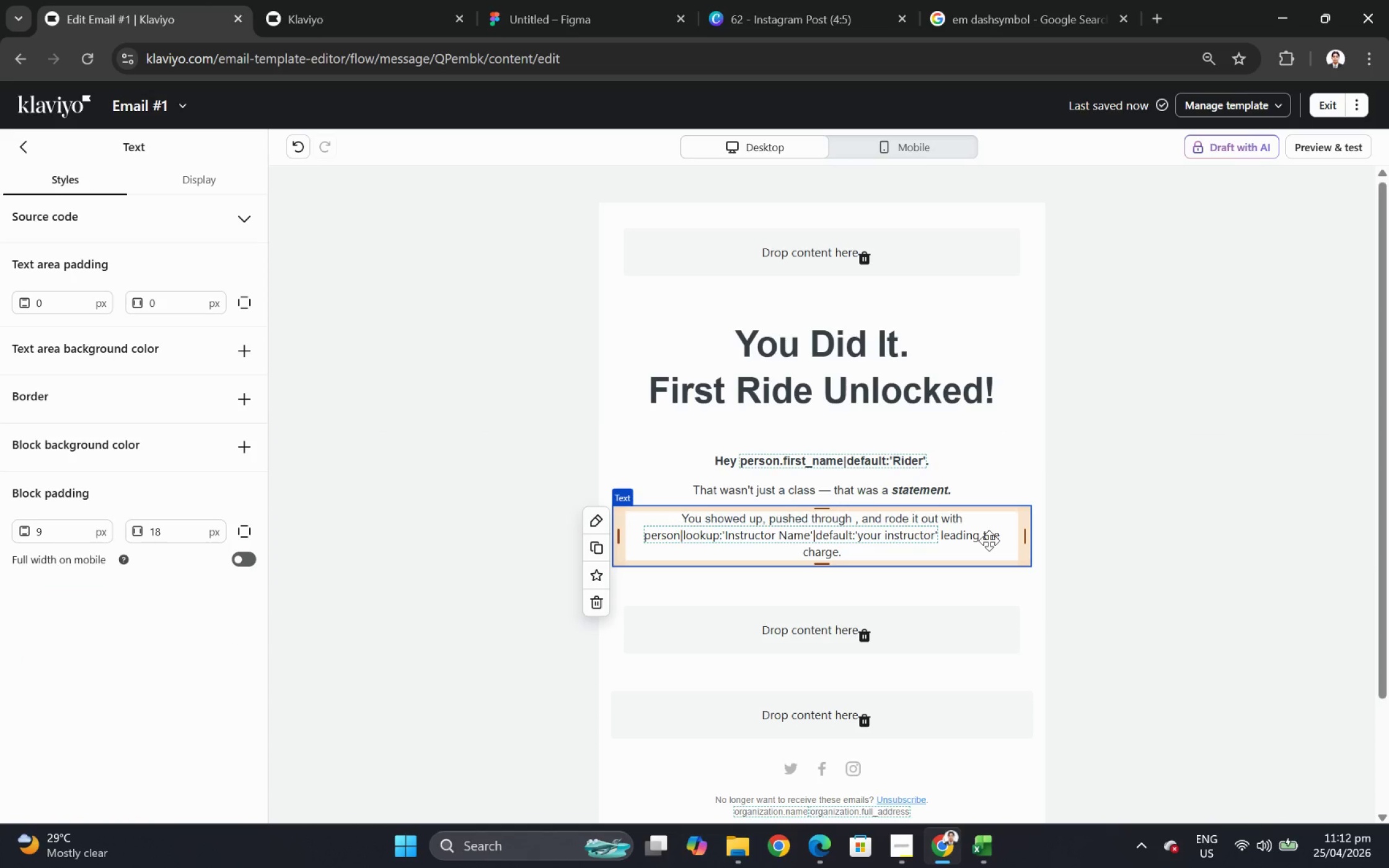 
wait(6.27)
 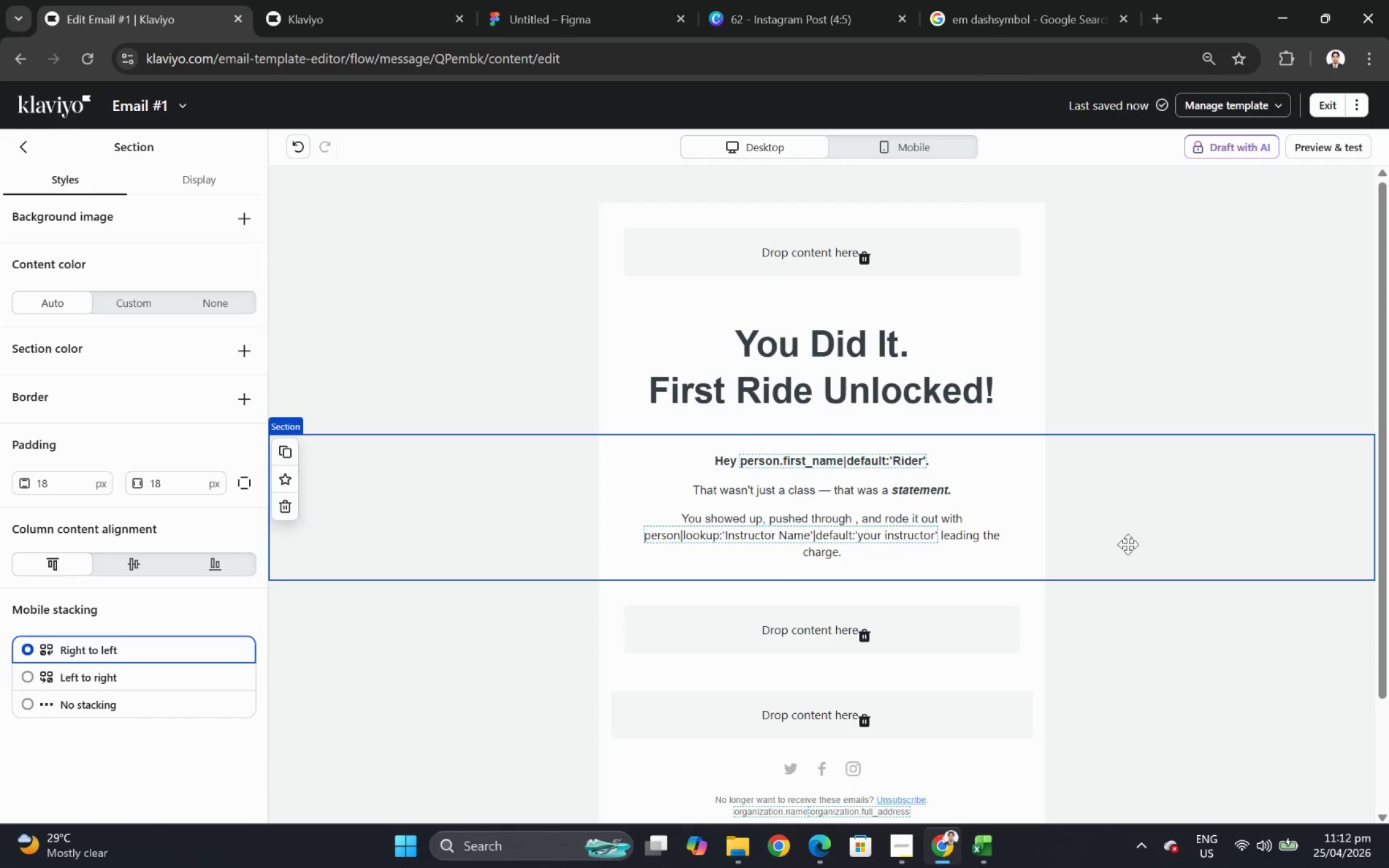 
left_click([1255, 556])
 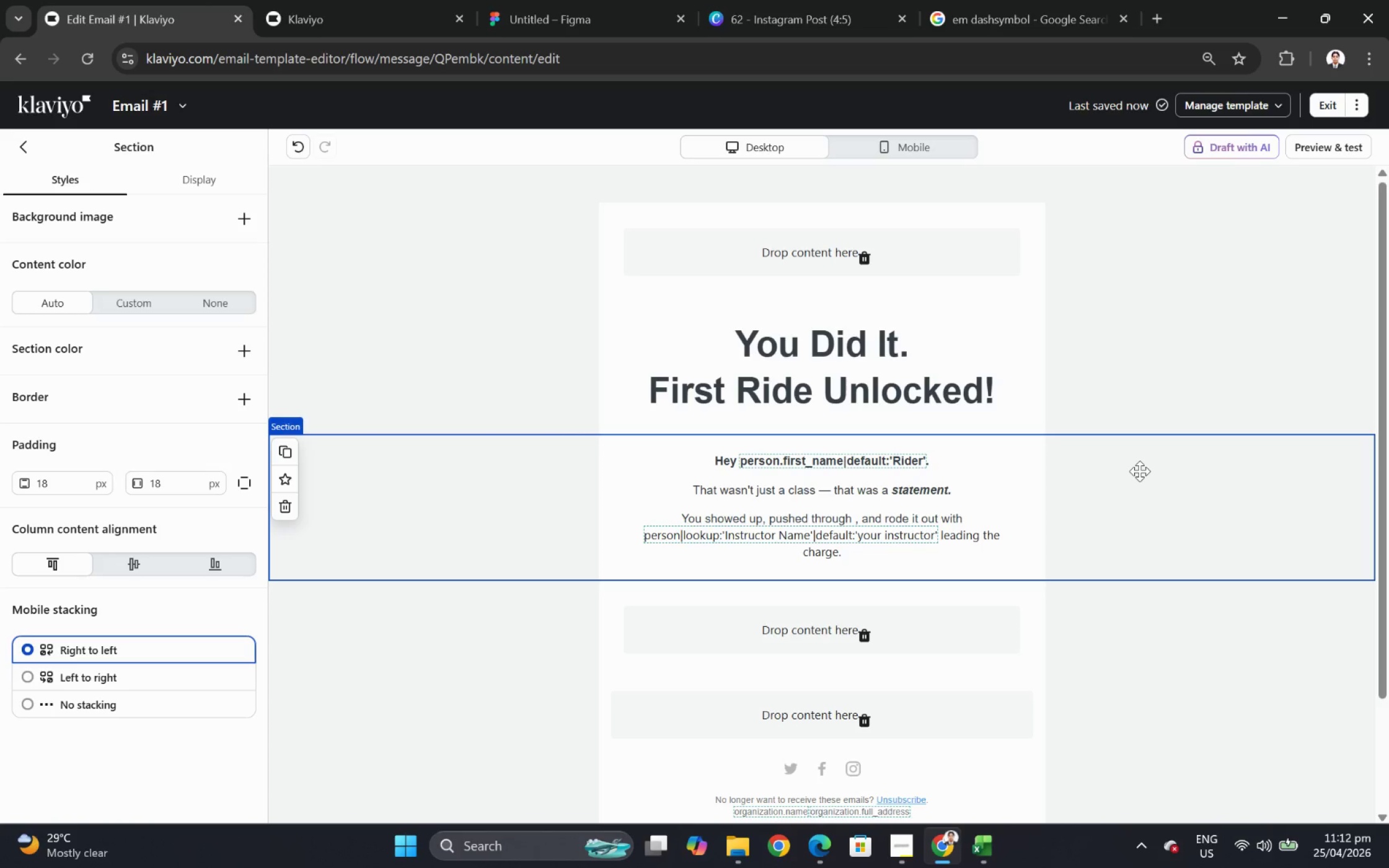 
wait(7.96)
 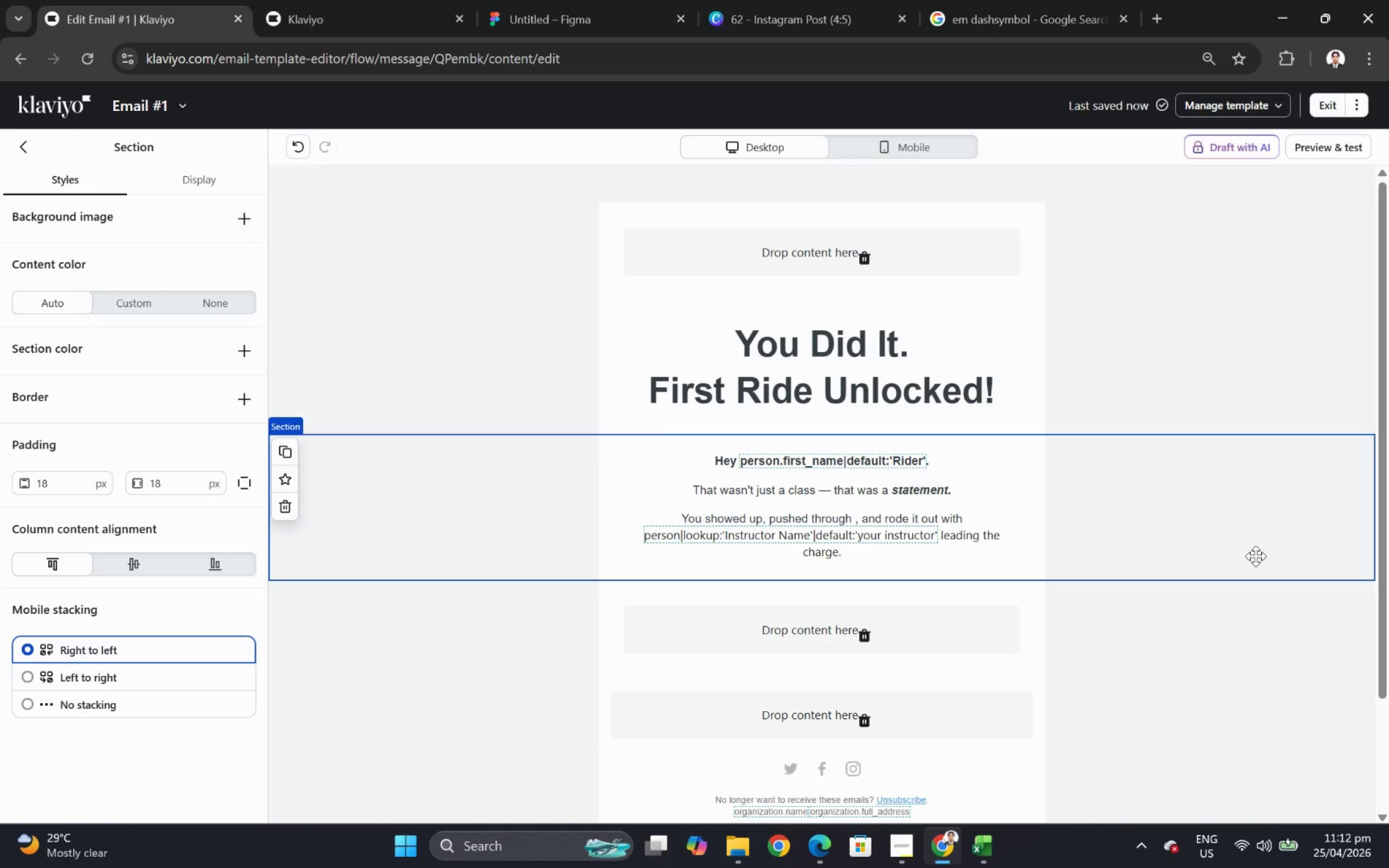 
left_click([976, 548])
 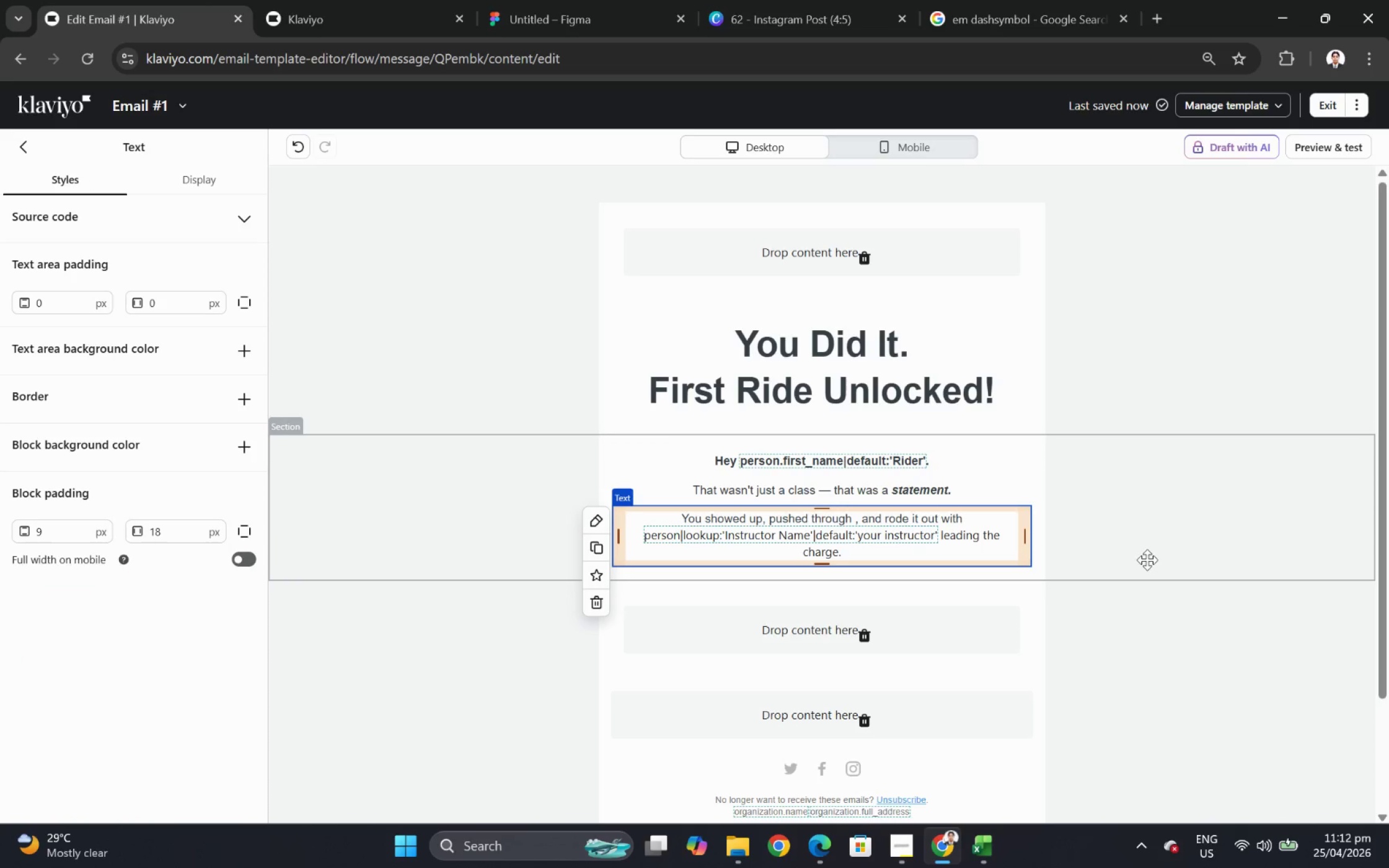 
left_click([1147, 559])
 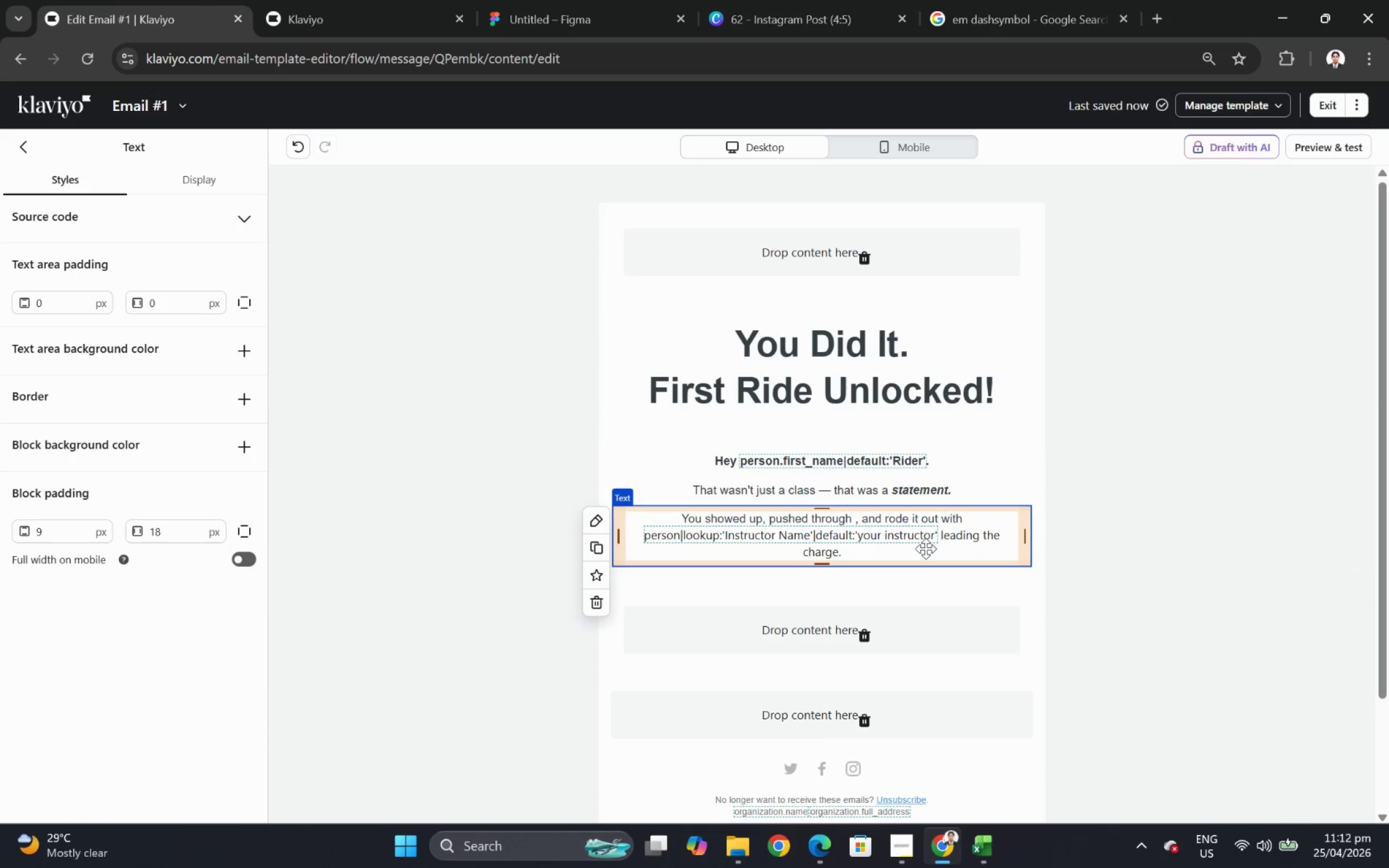 
wait(7.47)
 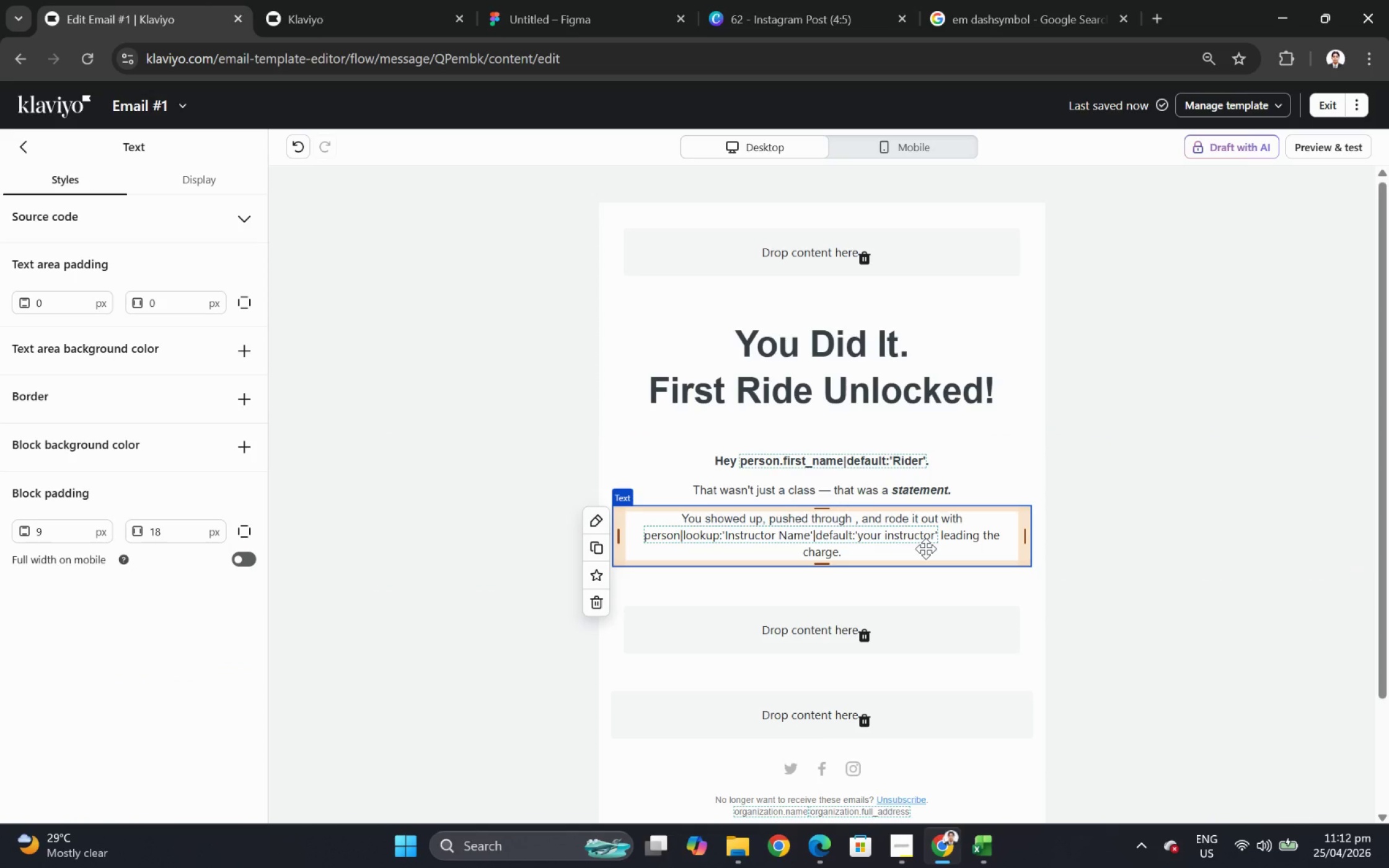 
left_click([1108, 692])
 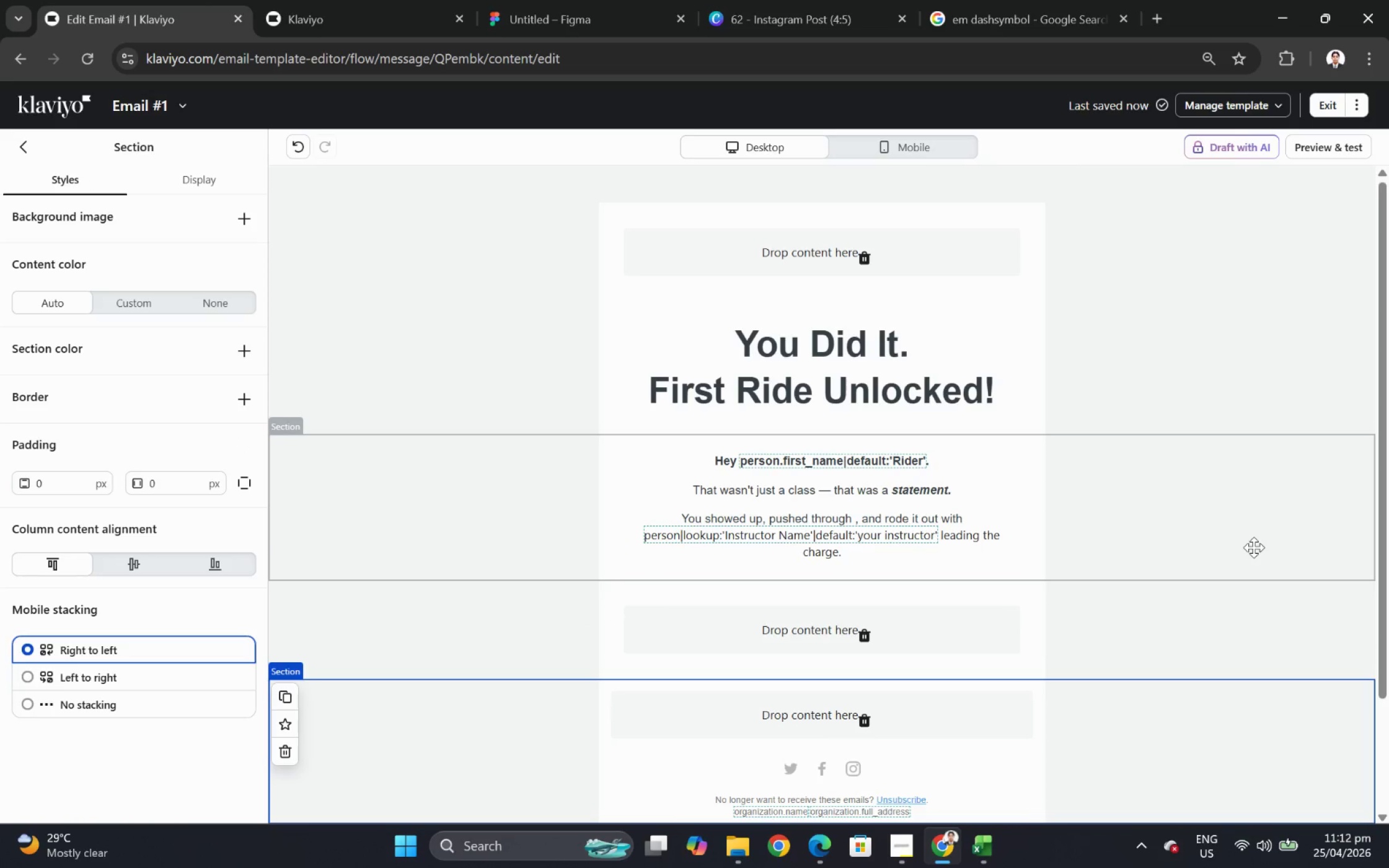 
left_click([901, 848])